 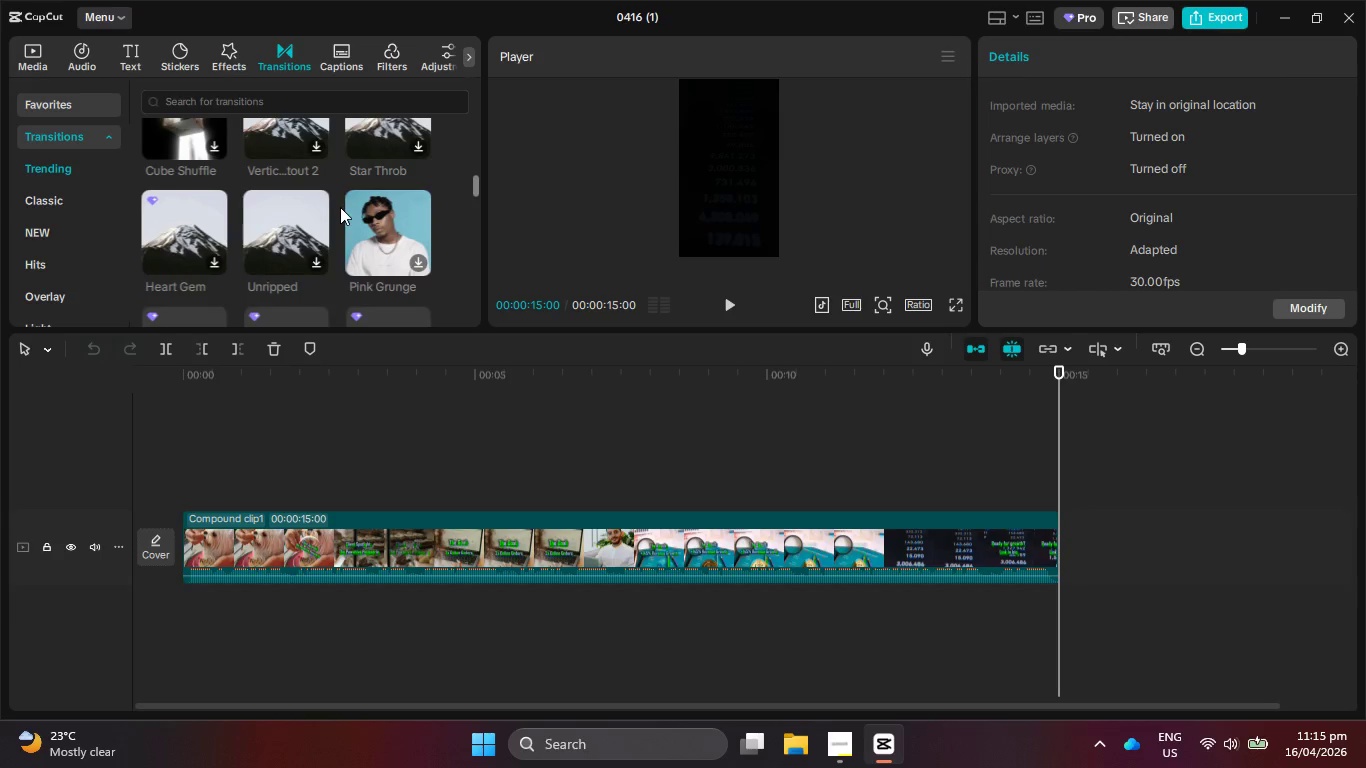 
scroll: coordinate [340, 207], scroll_direction: down, amount: 1.0
 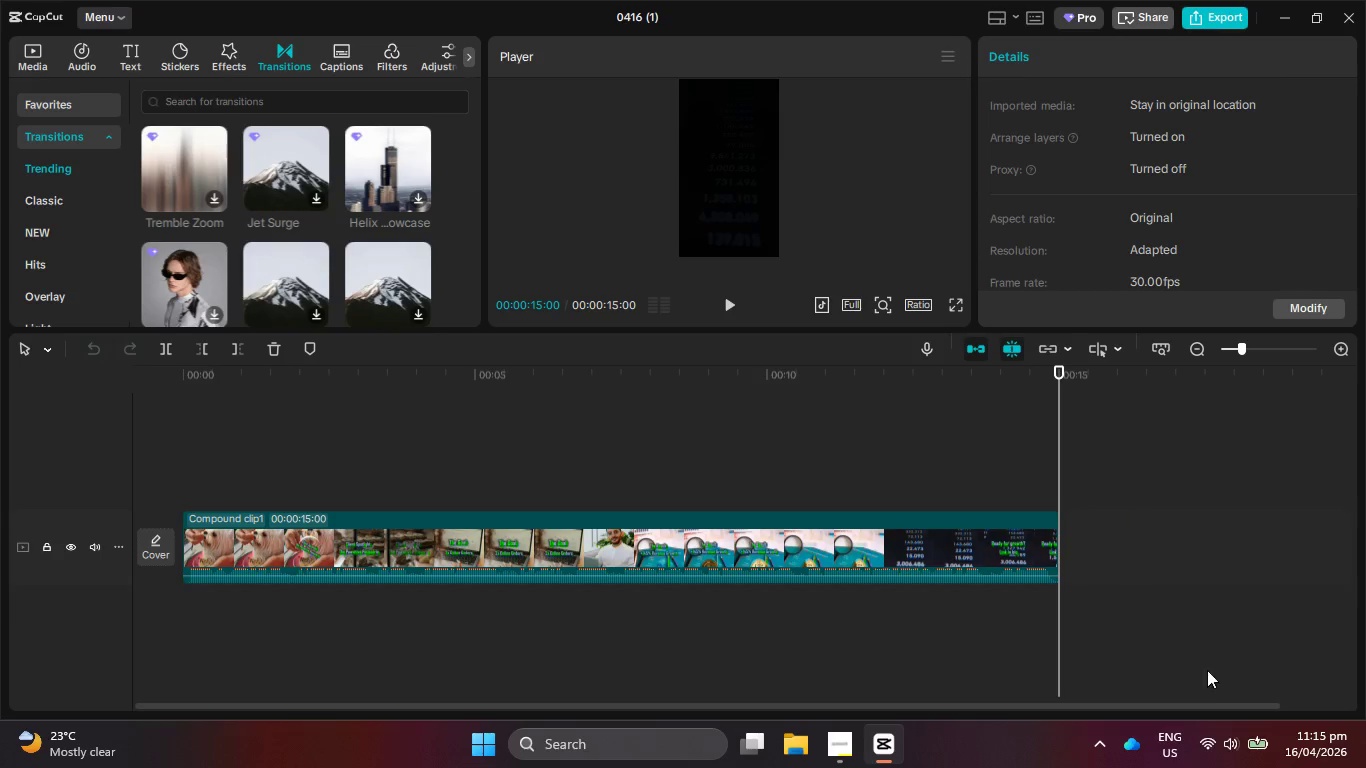 
left_click([1275, 764])
 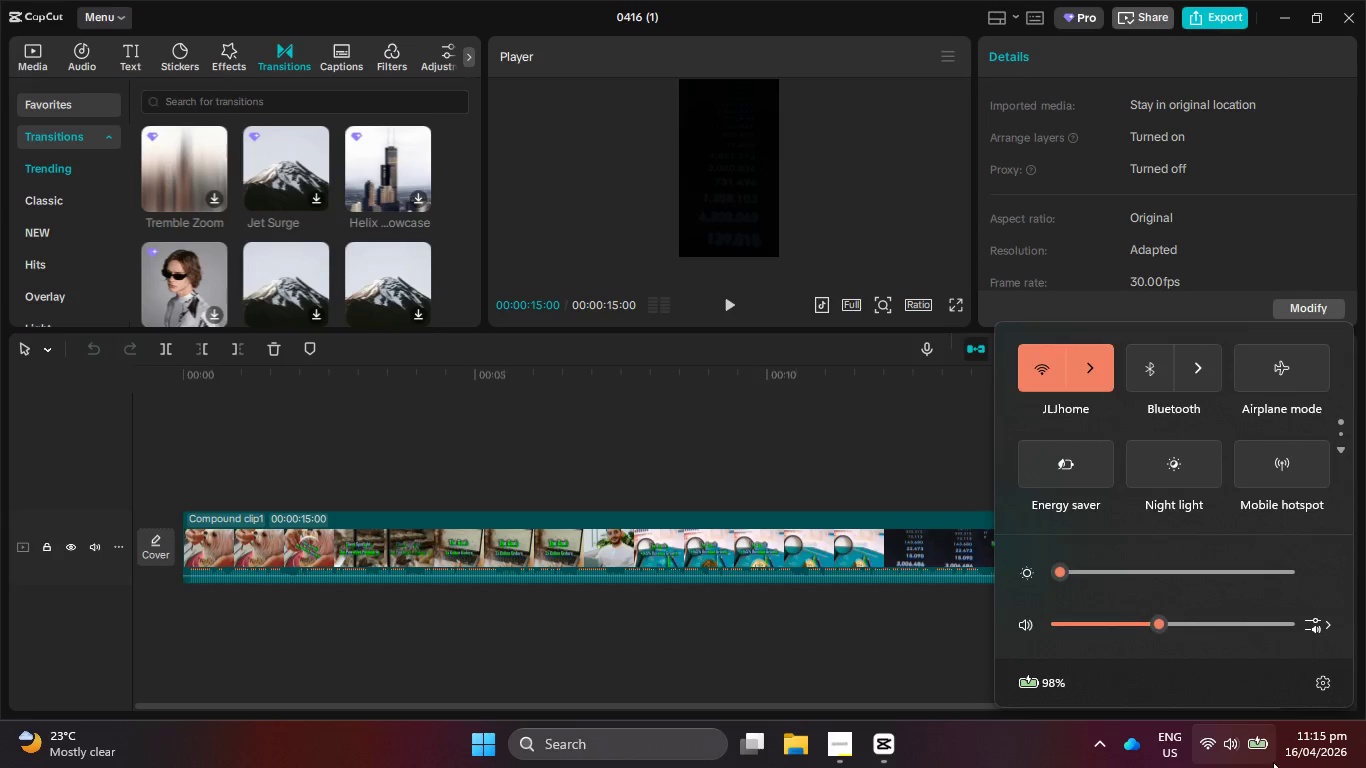 
left_click([1273, 762])
 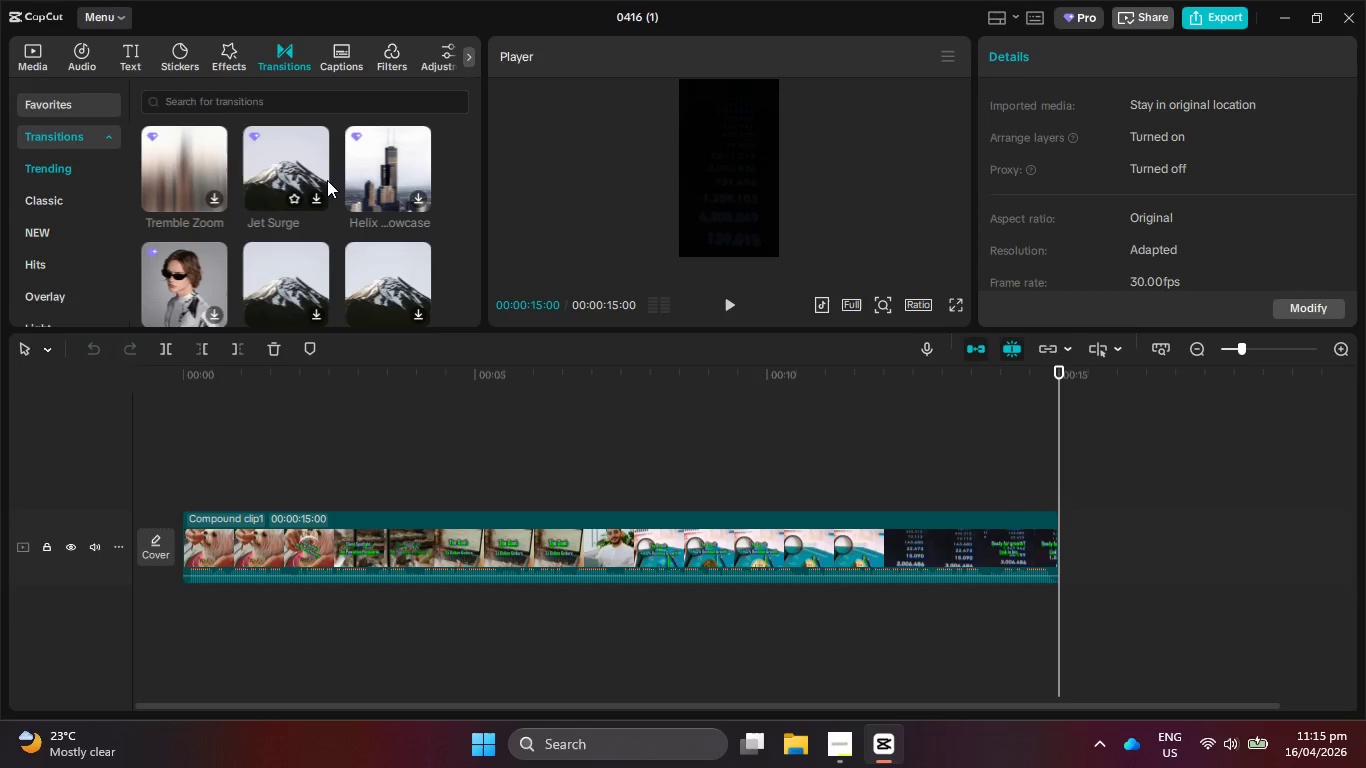 
scroll: coordinate [359, 231], scroll_direction: down, amount: 6.0
 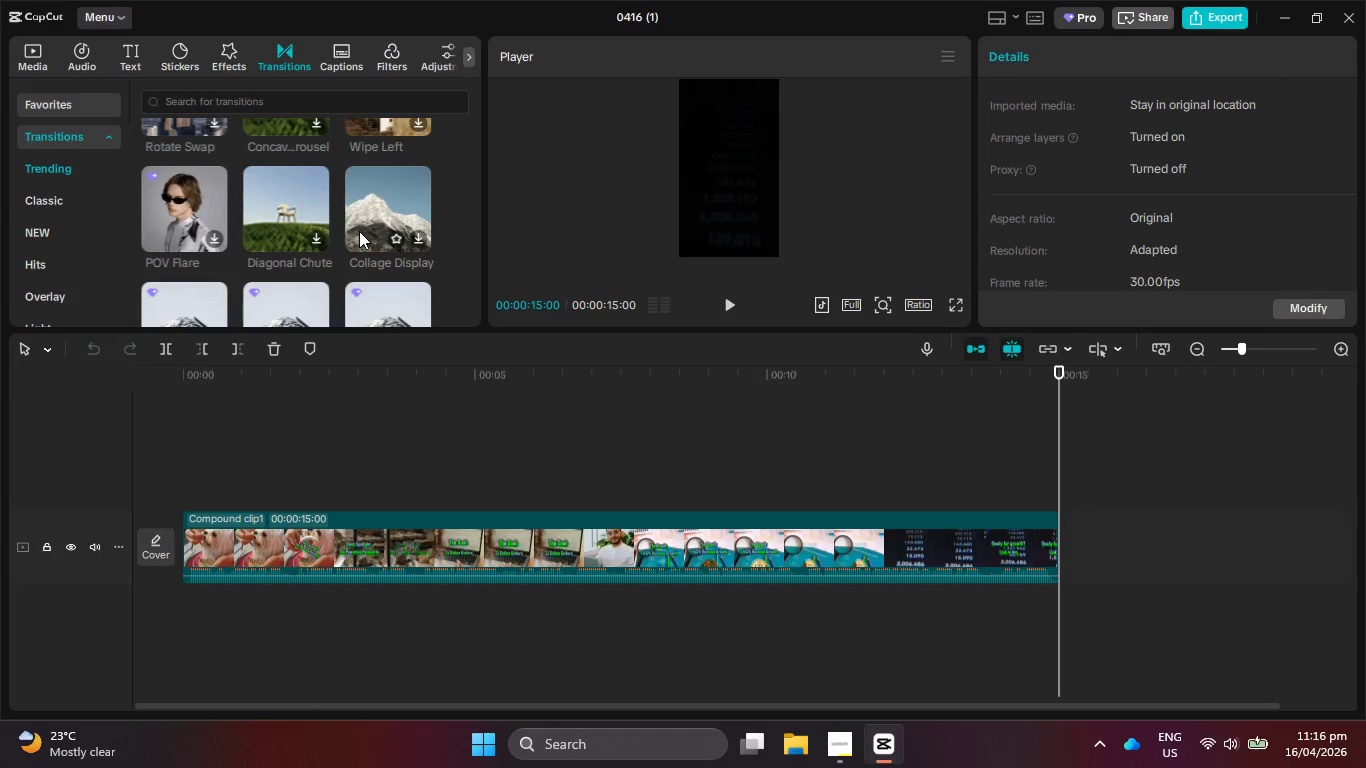 
scroll: coordinate [359, 235], scroll_direction: down, amount: 5.0
 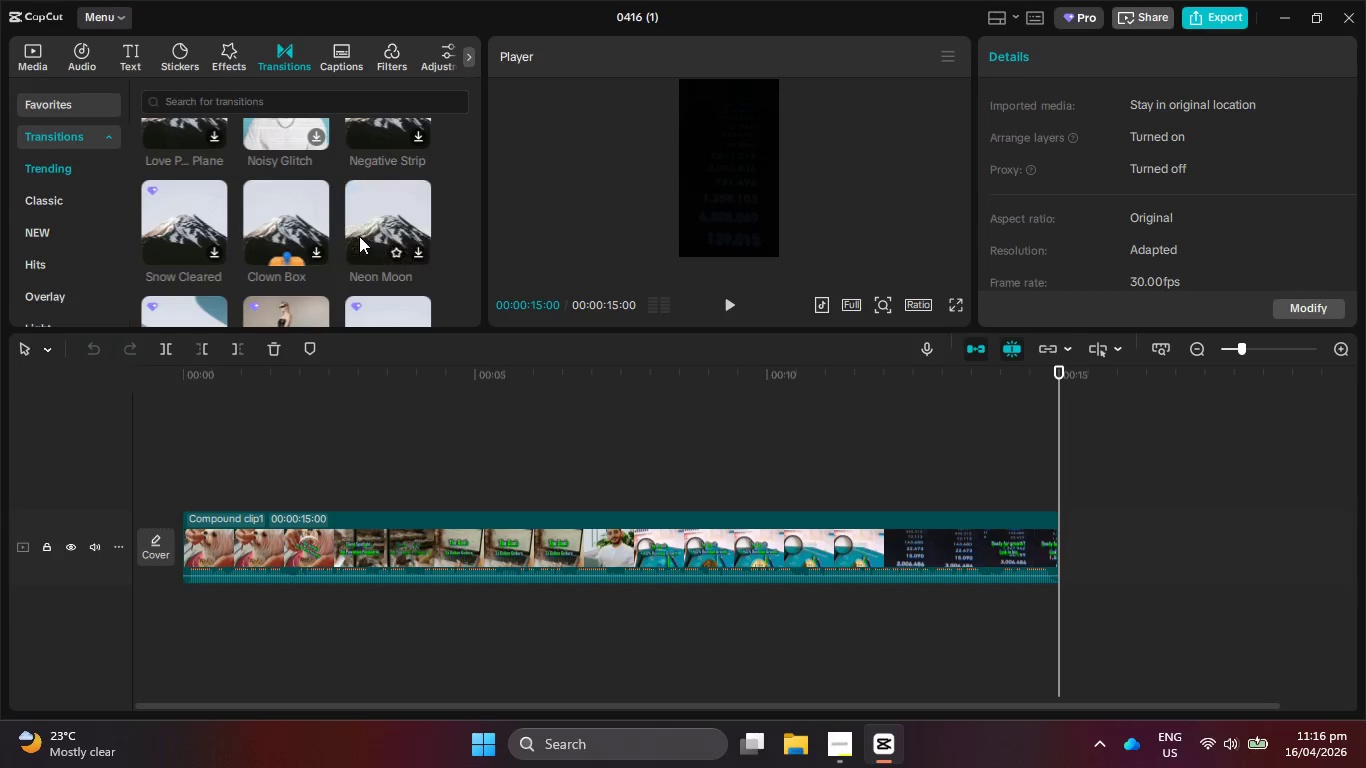 
scroll: coordinate [359, 239], scroll_direction: down, amount: 5.0
 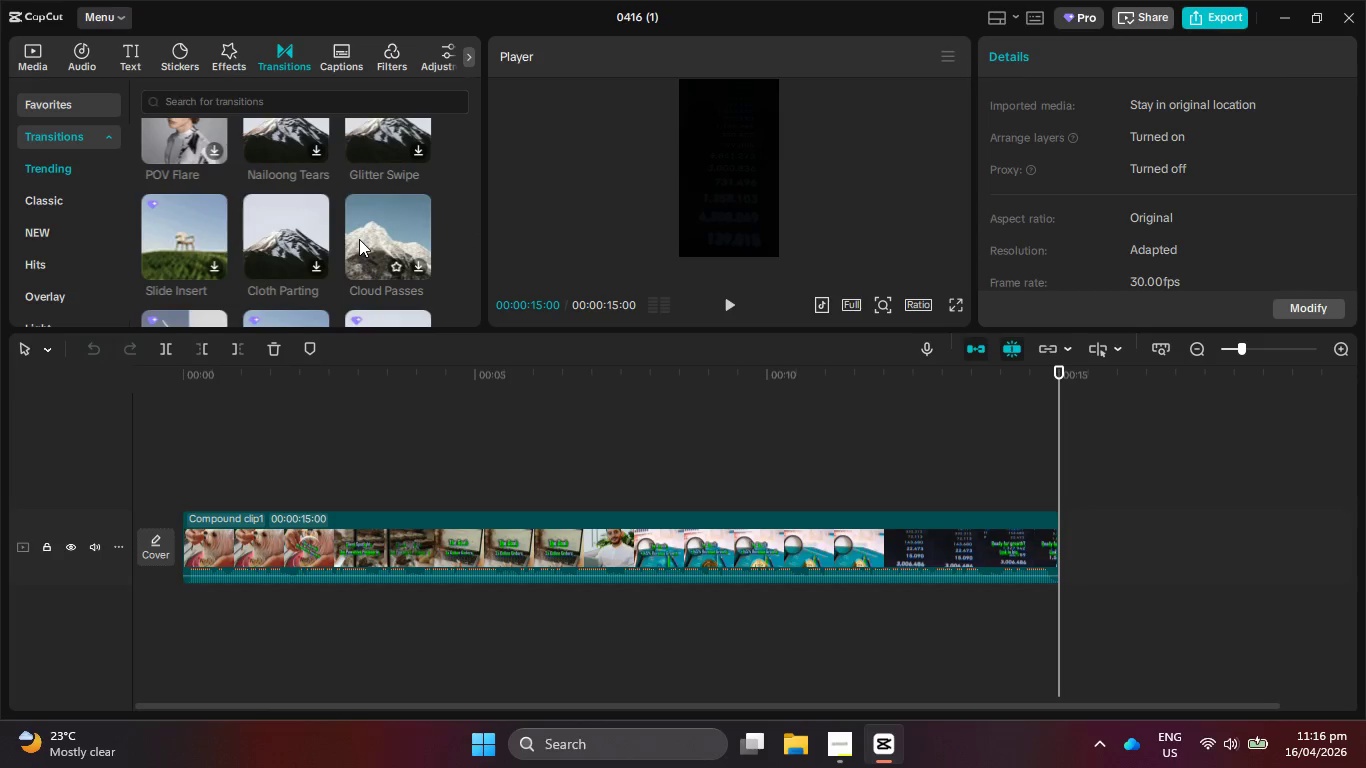 
scroll: coordinate [359, 239], scroll_direction: down, amount: 5.0
 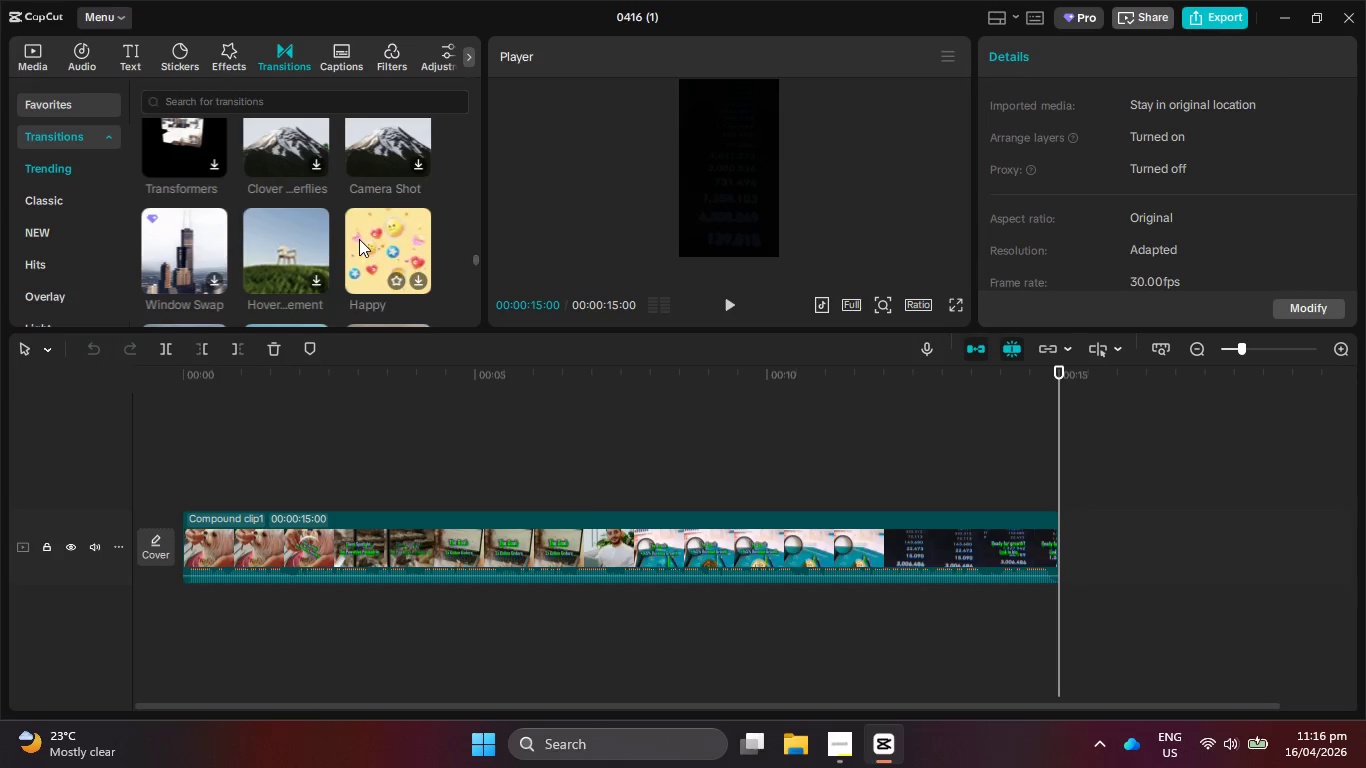 
scroll: coordinate [359, 241], scroll_direction: down, amount: 6.0
 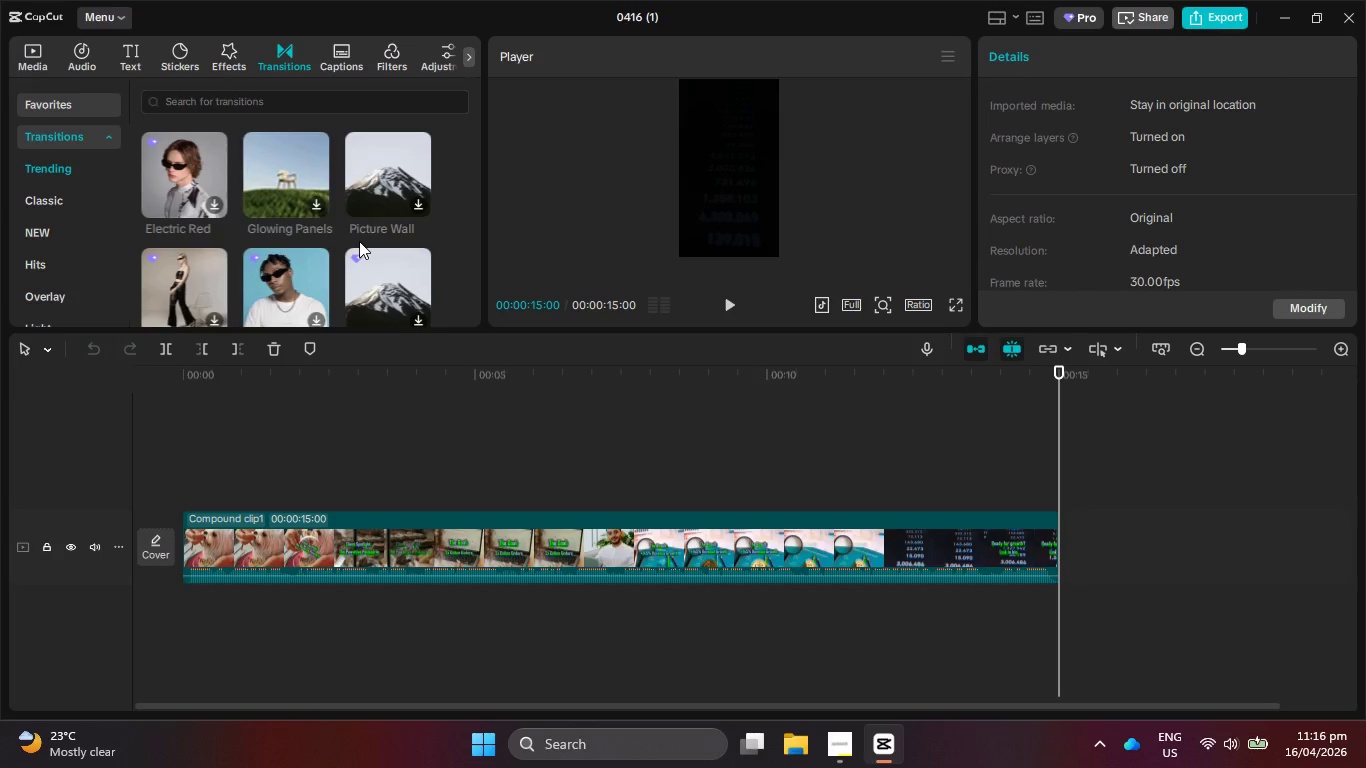 
scroll: coordinate [359, 242], scroll_direction: down, amount: 5.0
 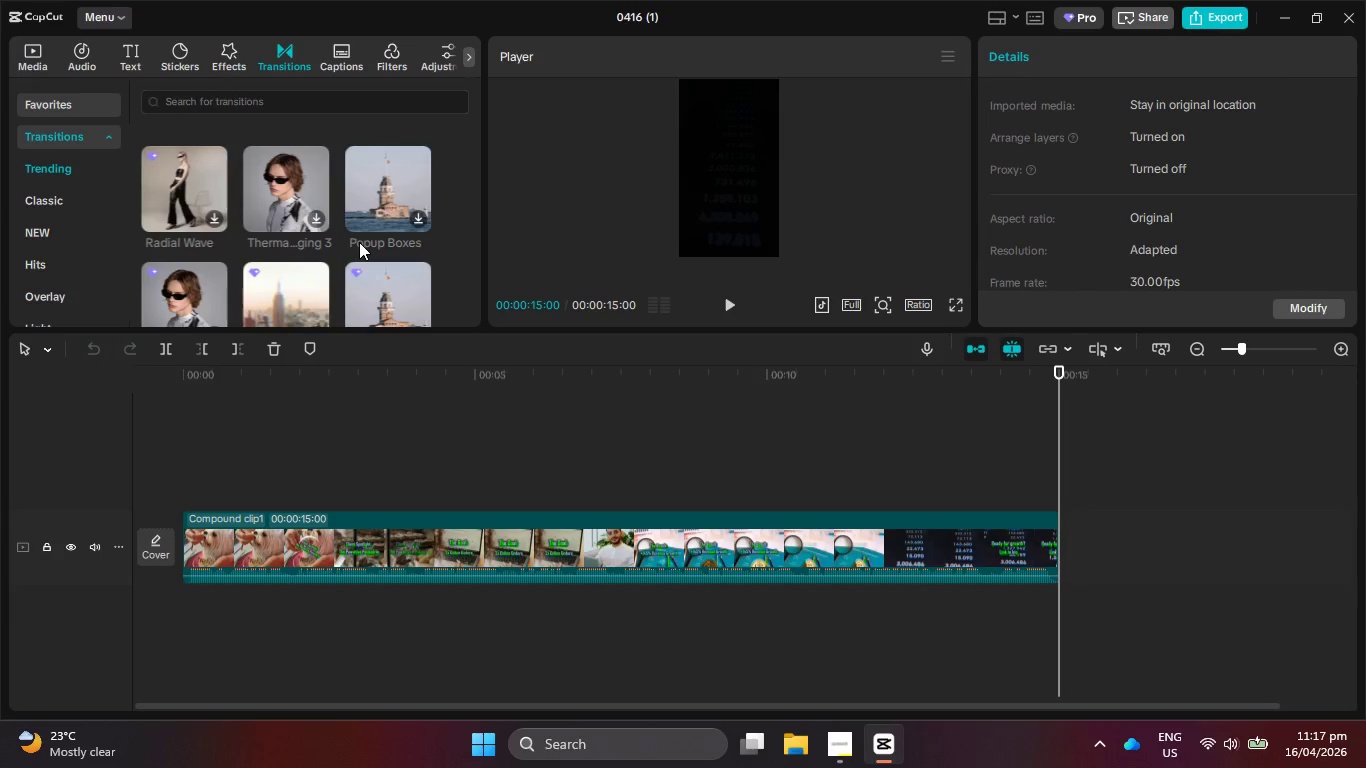 
scroll: coordinate [359, 242], scroll_direction: down, amount: 2.0
 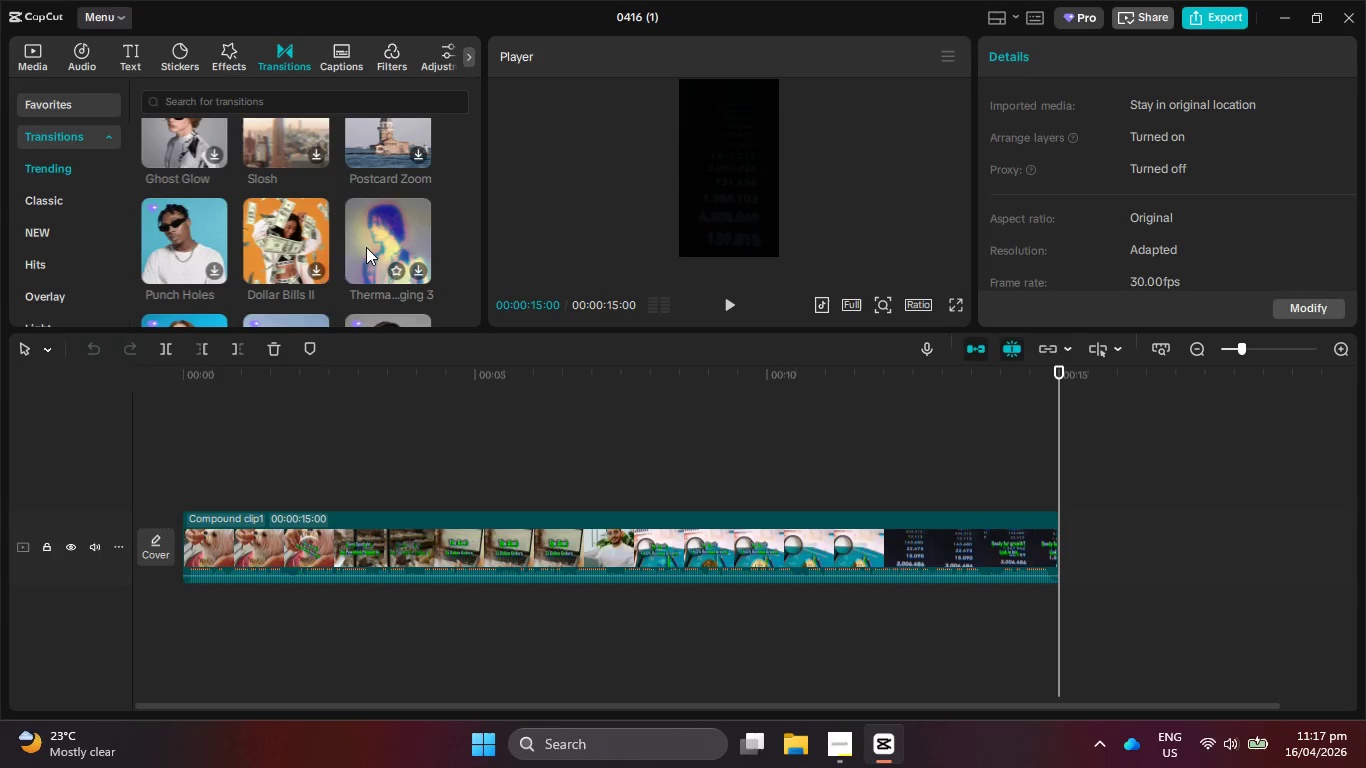 
wait(7.62)
 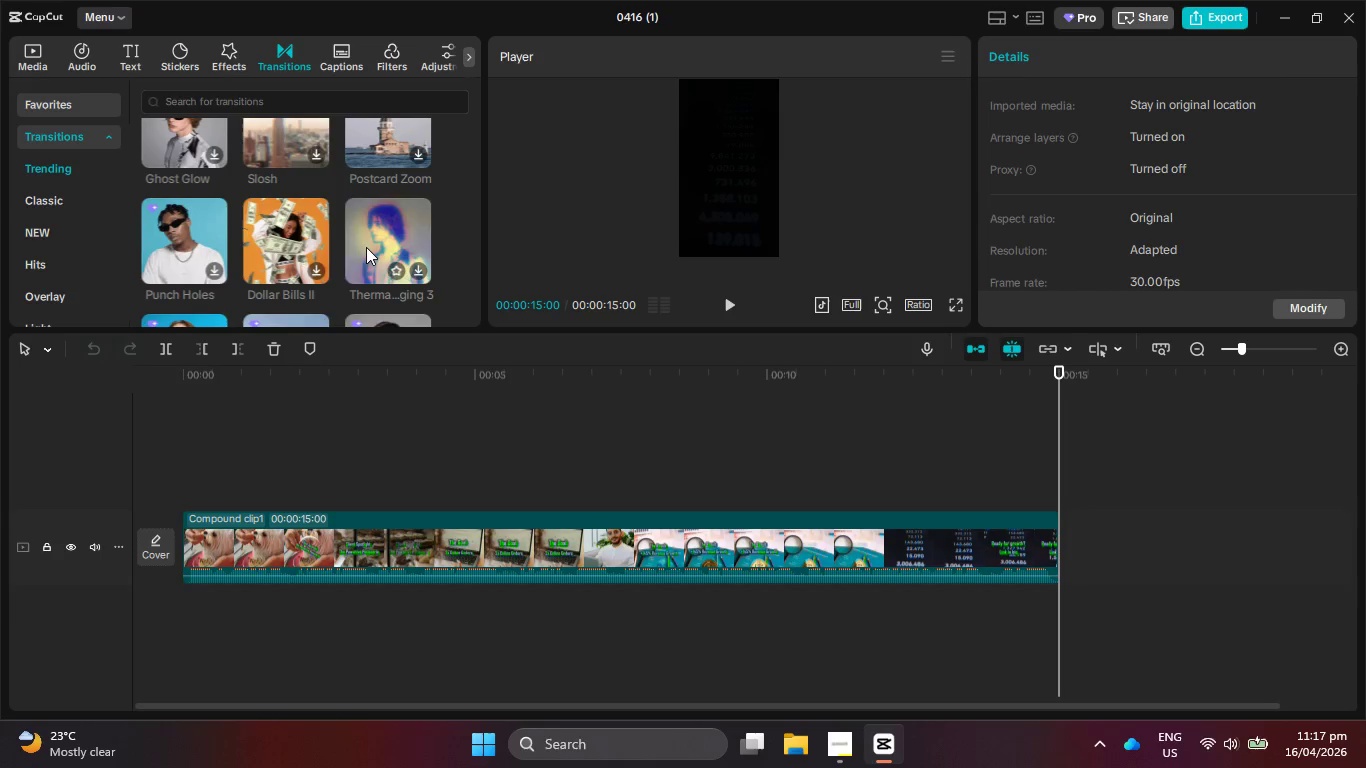 
scroll: coordinate [368, 253], scroll_direction: down, amount: 2.0
 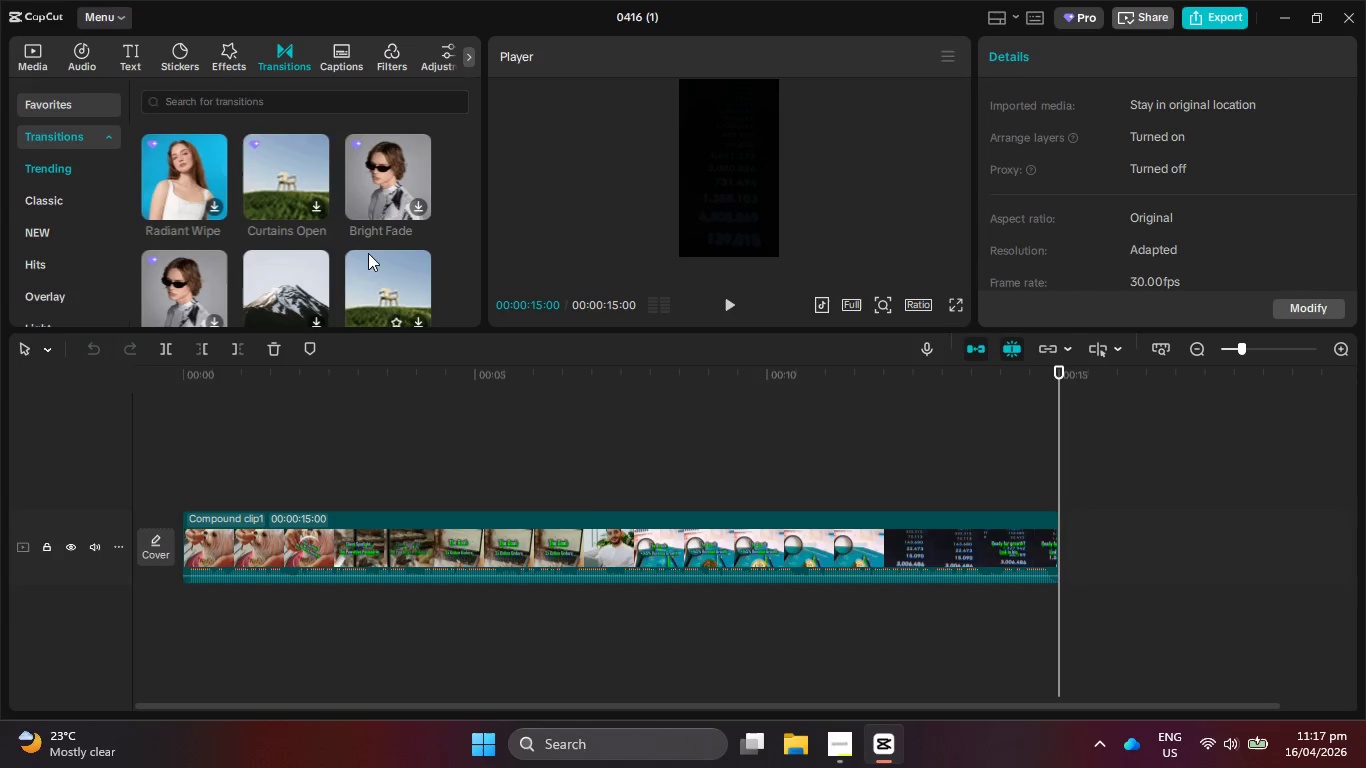 
wait(10.63)
 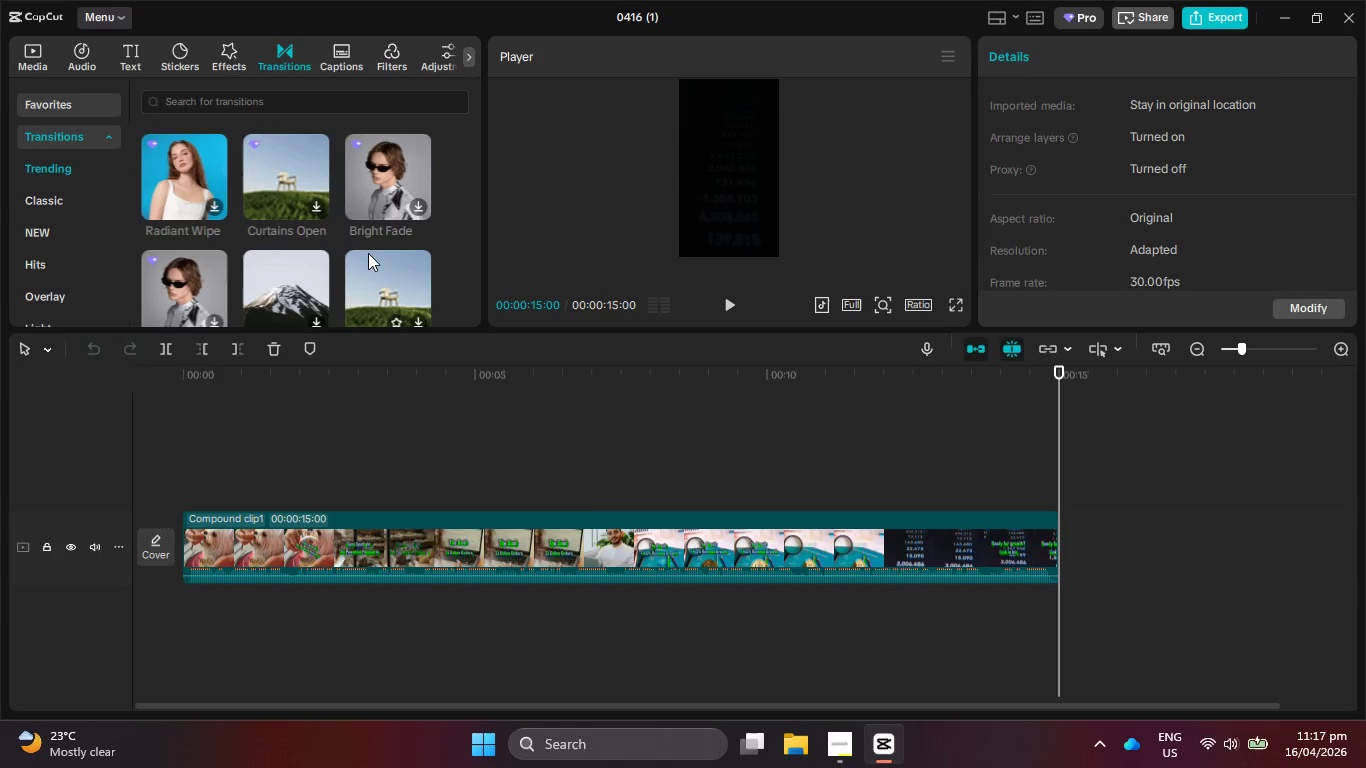 
scroll: coordinate [368, 254], scroll_direction: down, amount: 5.0
 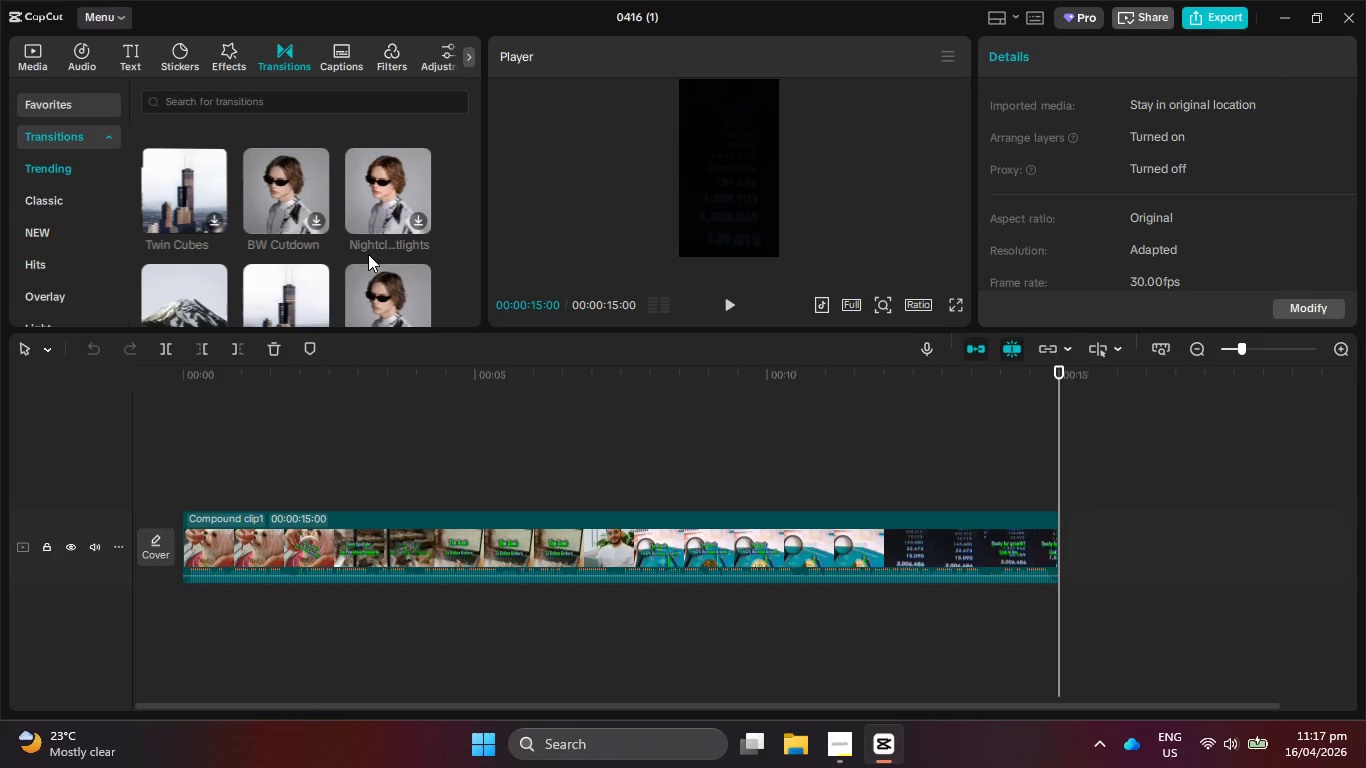 
scroll: coordinate [369, 258], scroll_direction: down, amount: 3.0
 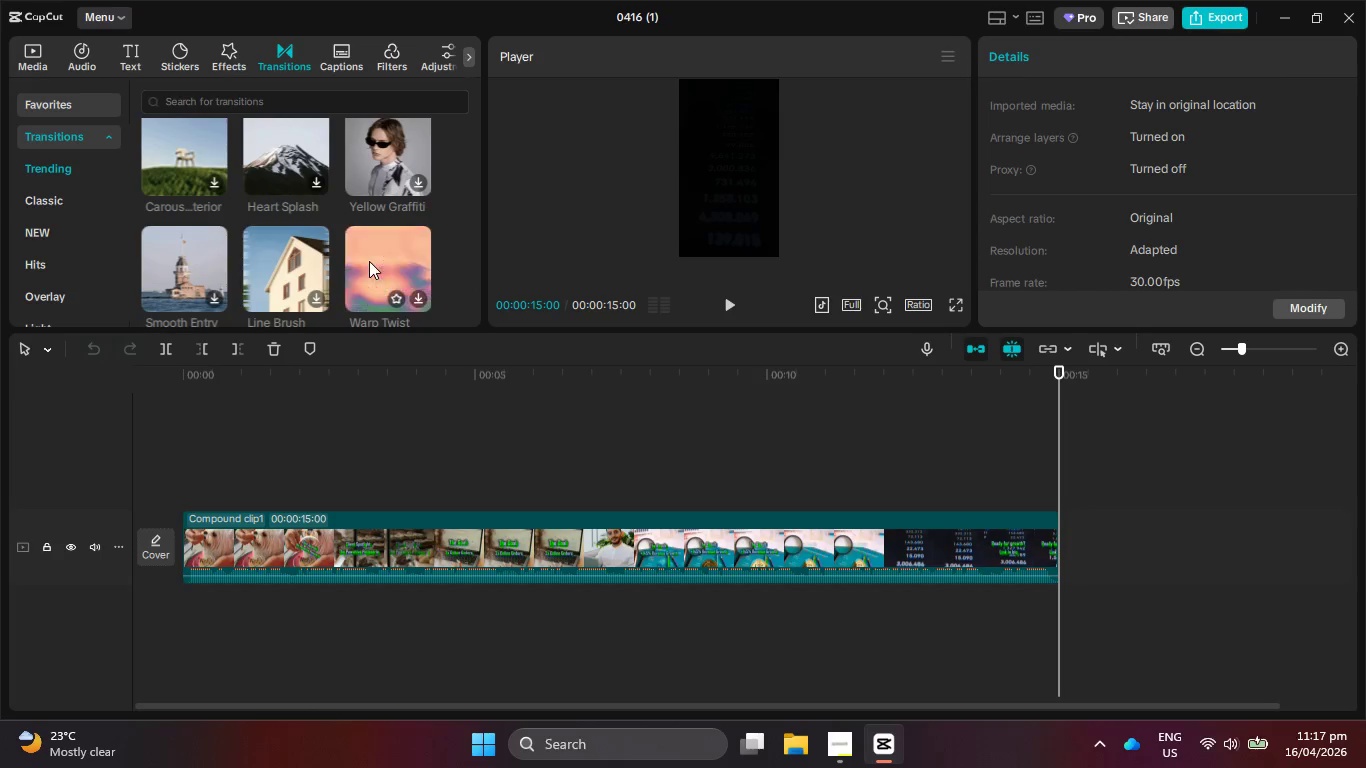 
wait(6.46)
 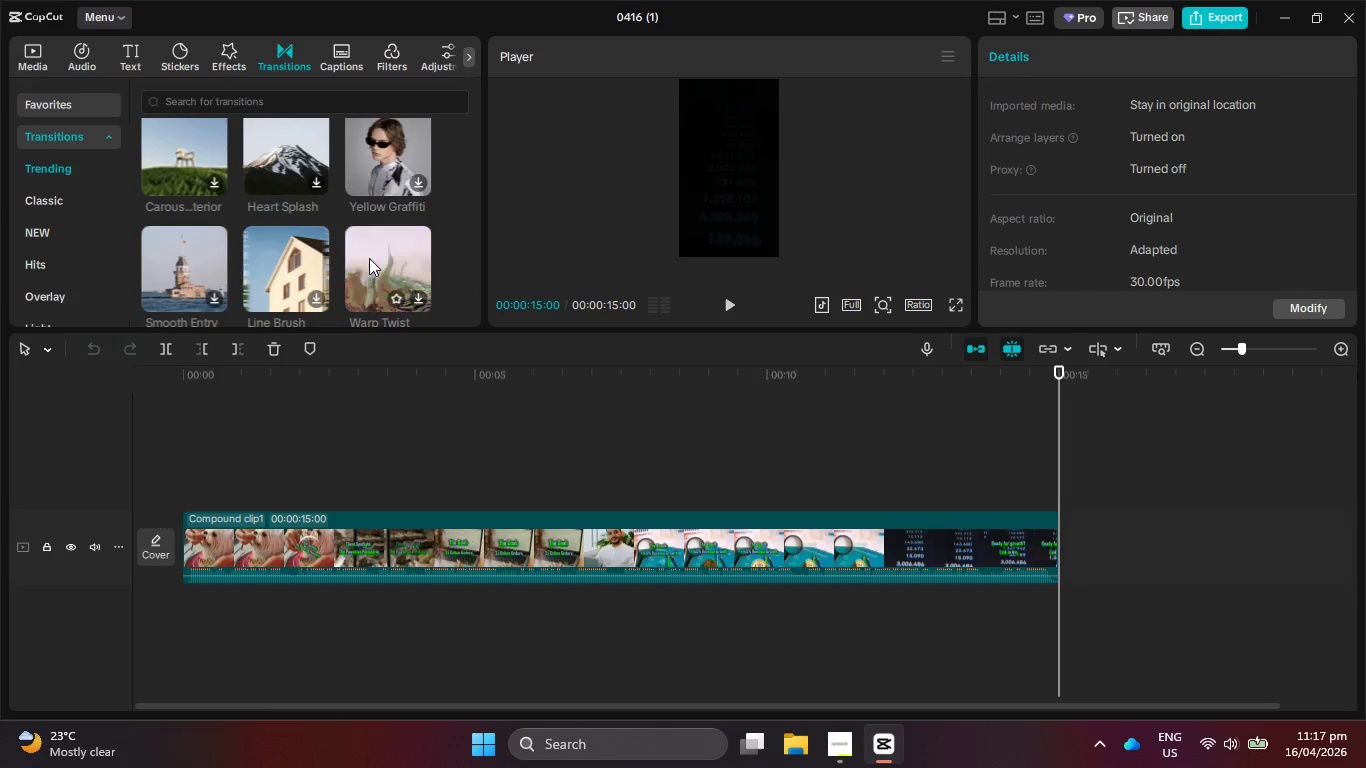 
scroll: coordinate [370, 262], scroll_direction: down, amount: 7.0
 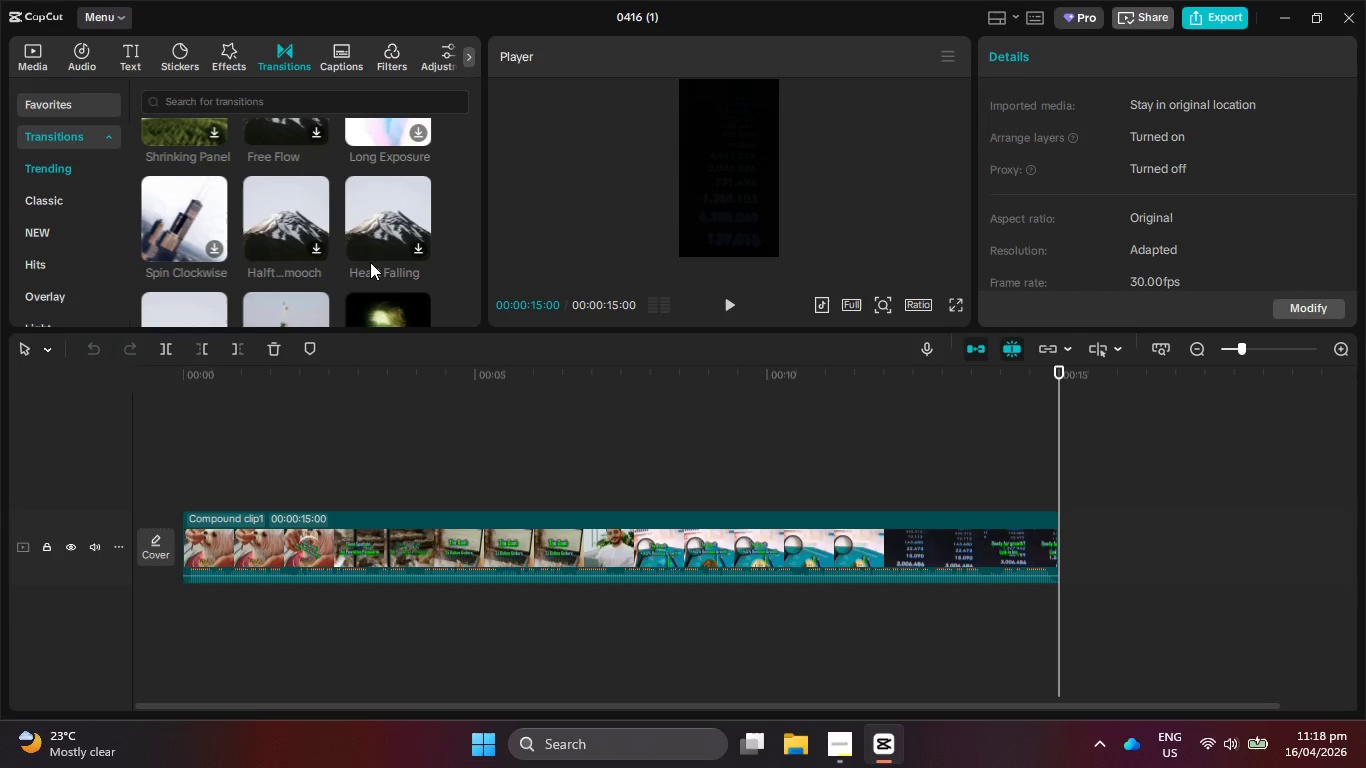 
scroll: coordinate [370, 262], scroll_direction: down, amount: 1.0
 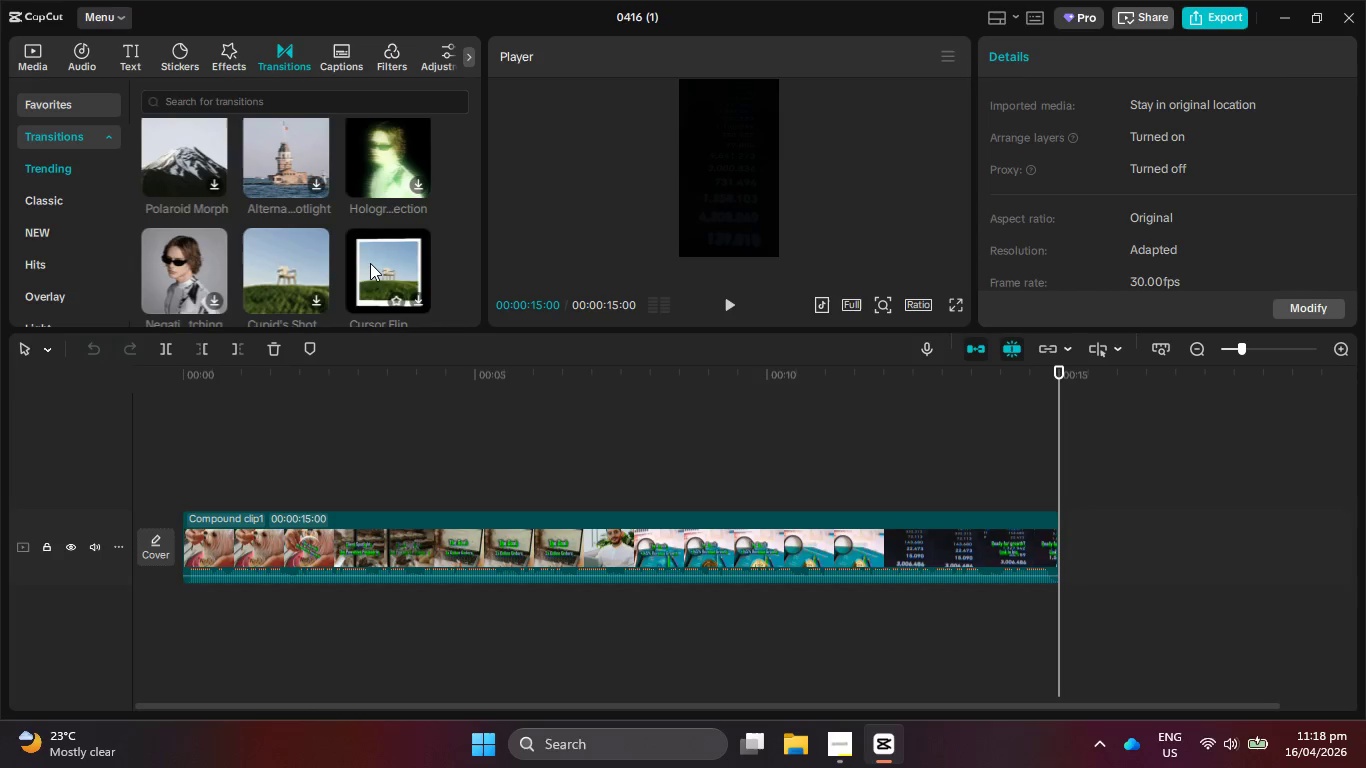 
wait(5.22)
 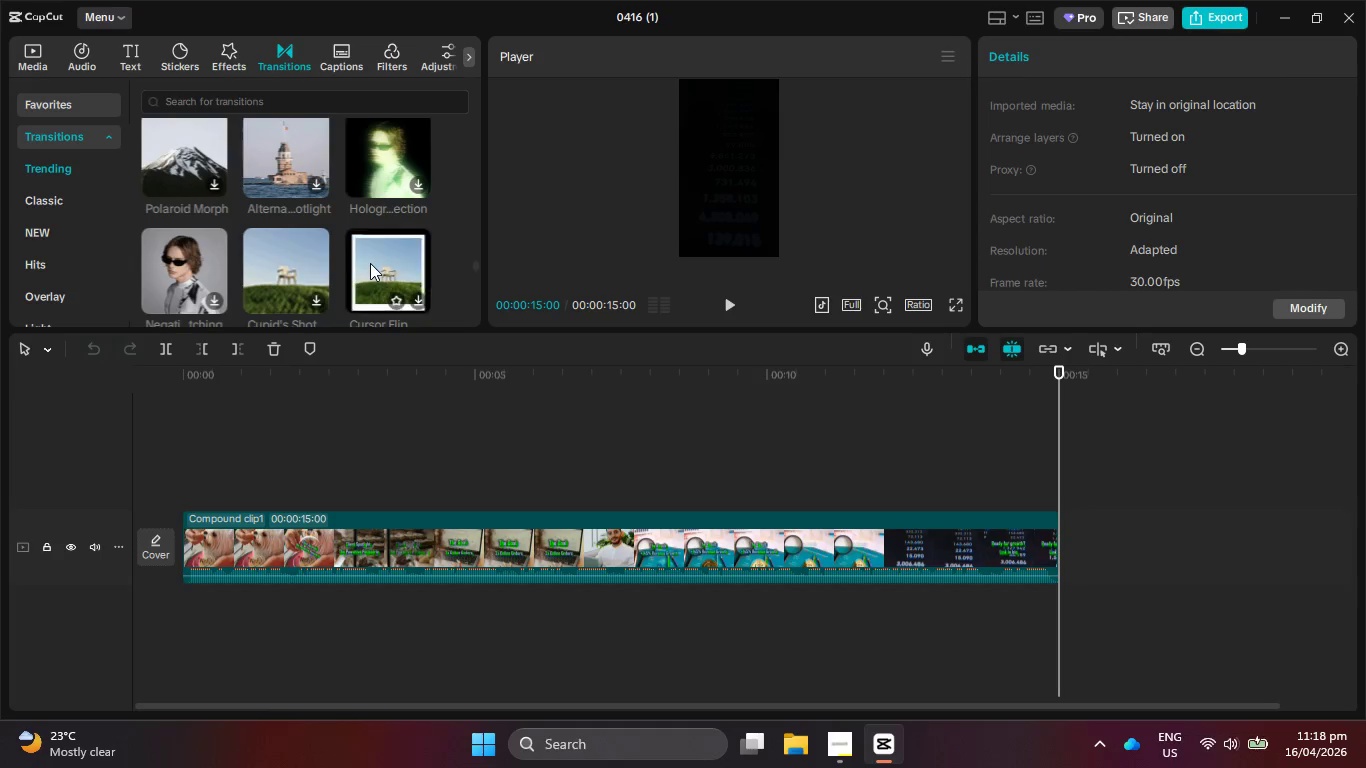 
scroll: coordinate [371, 265], scroll_direction: down, amount: 3.0
 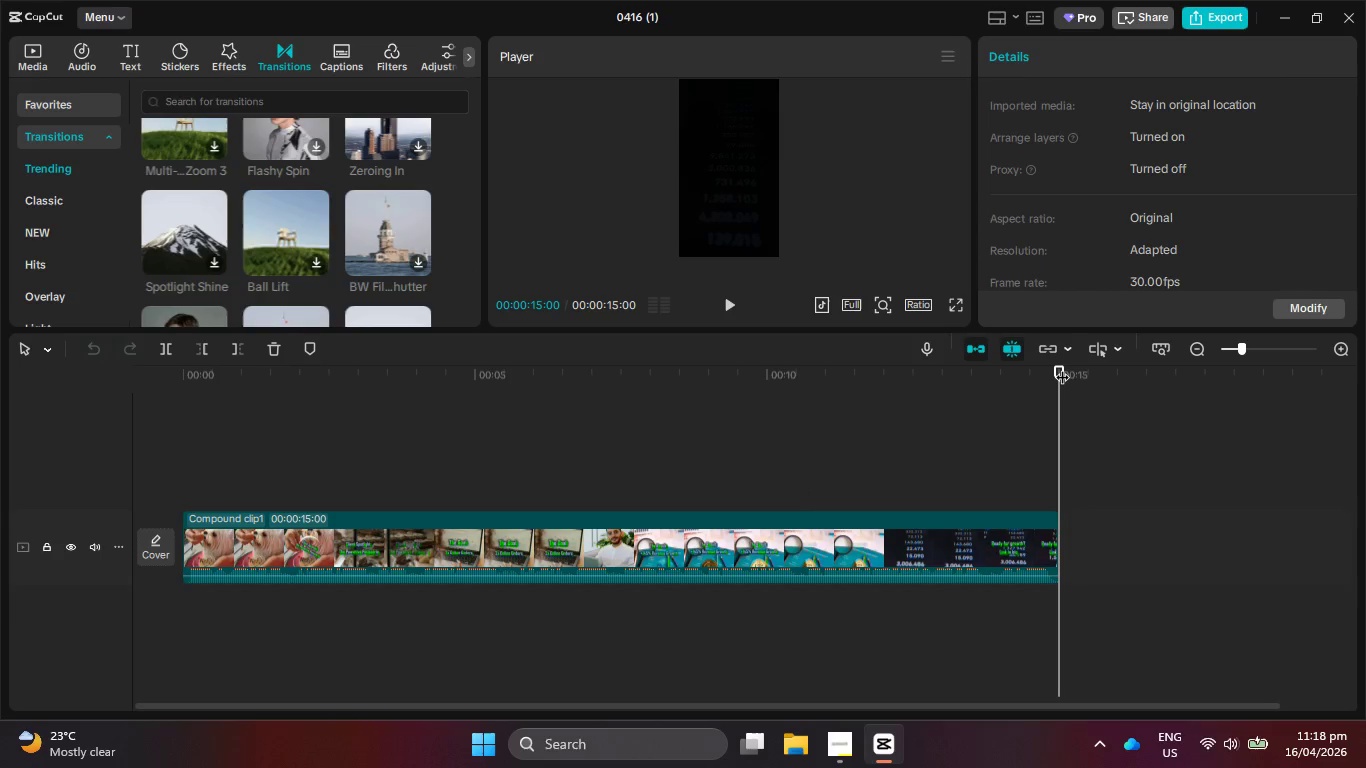 
left_click_drag(start_coordinate=[1062, 367], to_coordinate=[541, 494])
 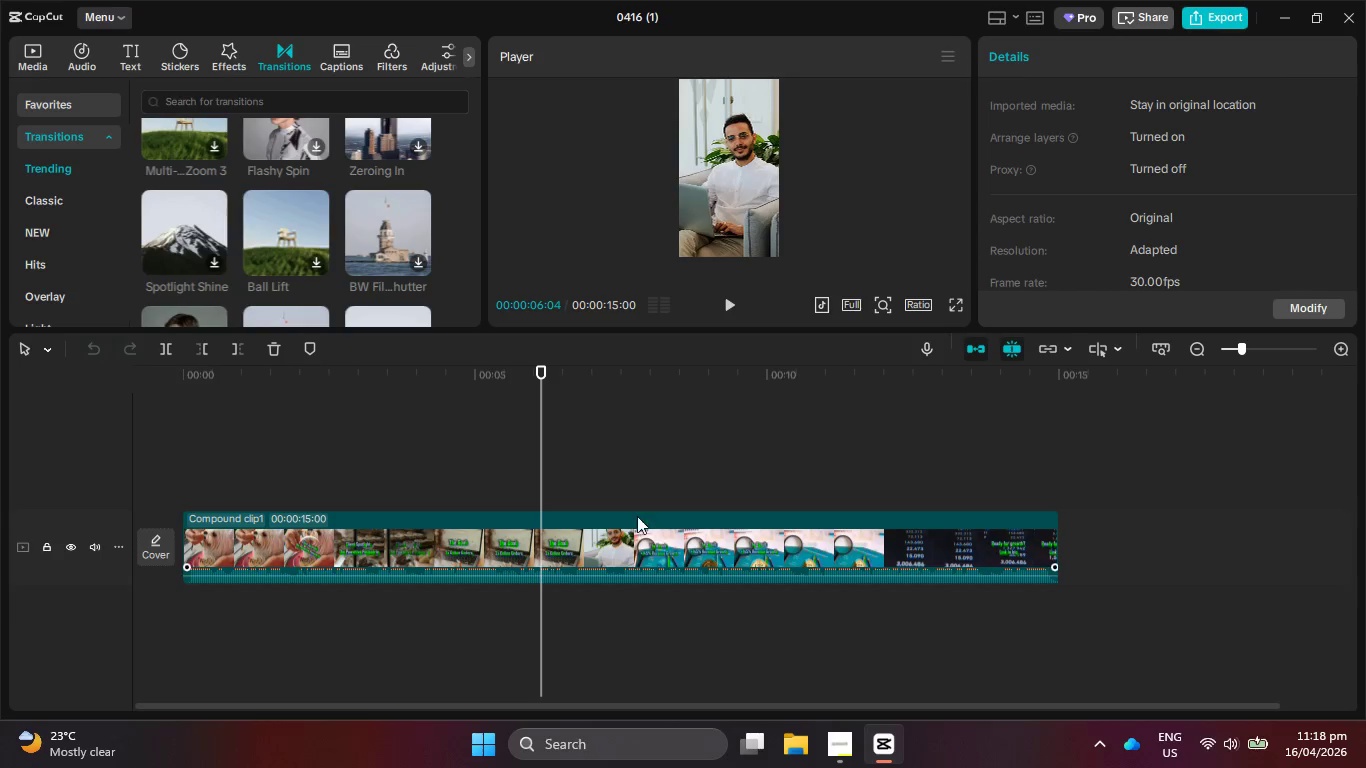 
scroll: coordinate [317, 253], scroll_direction: down, amount: 1.0
 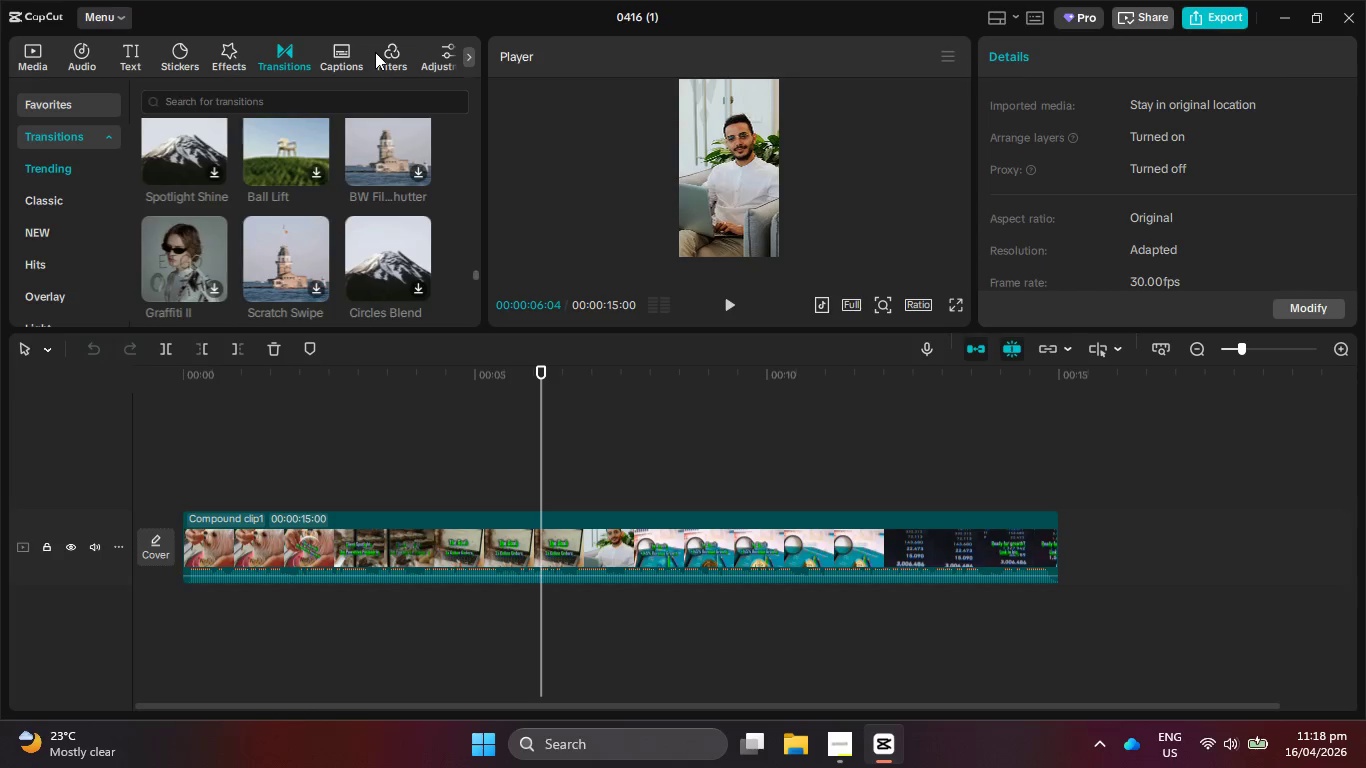 
left_click([394, 55])
 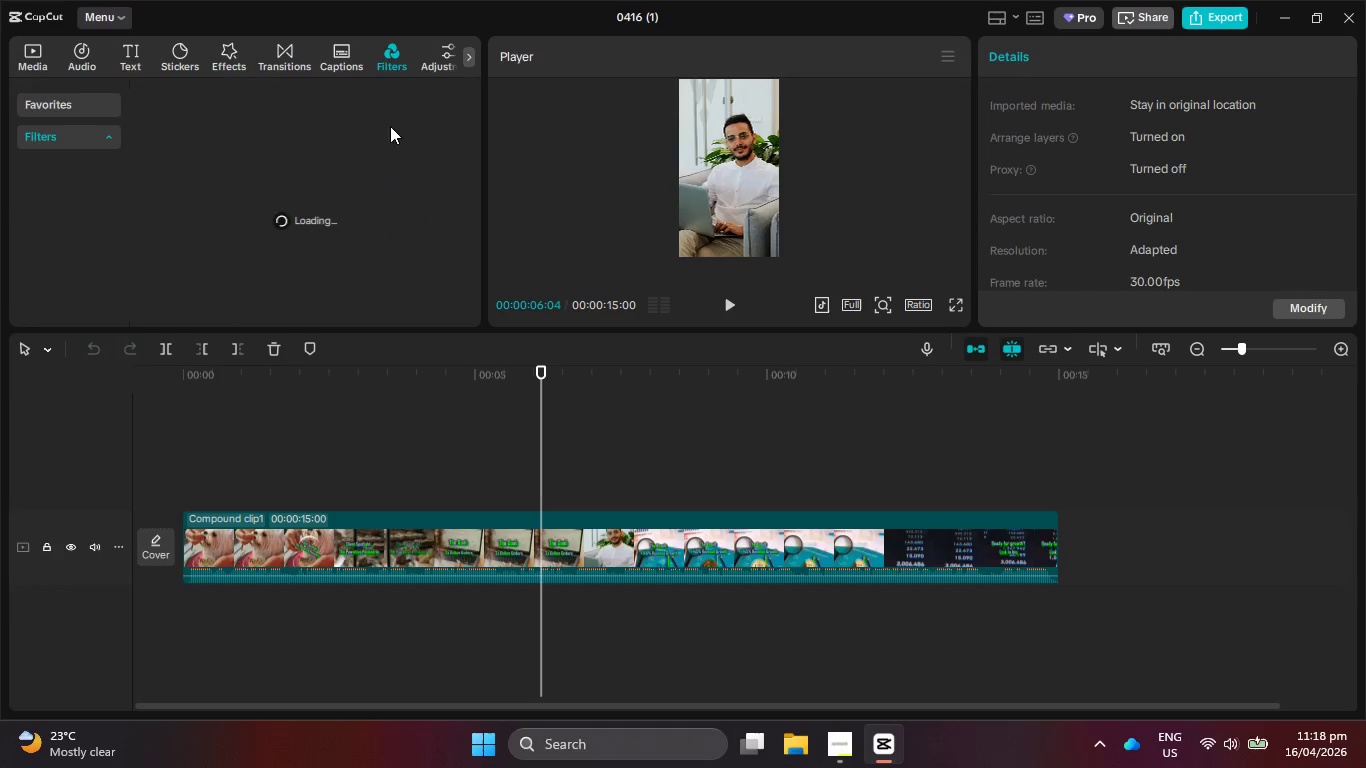 
mouse_move([357, 180])
 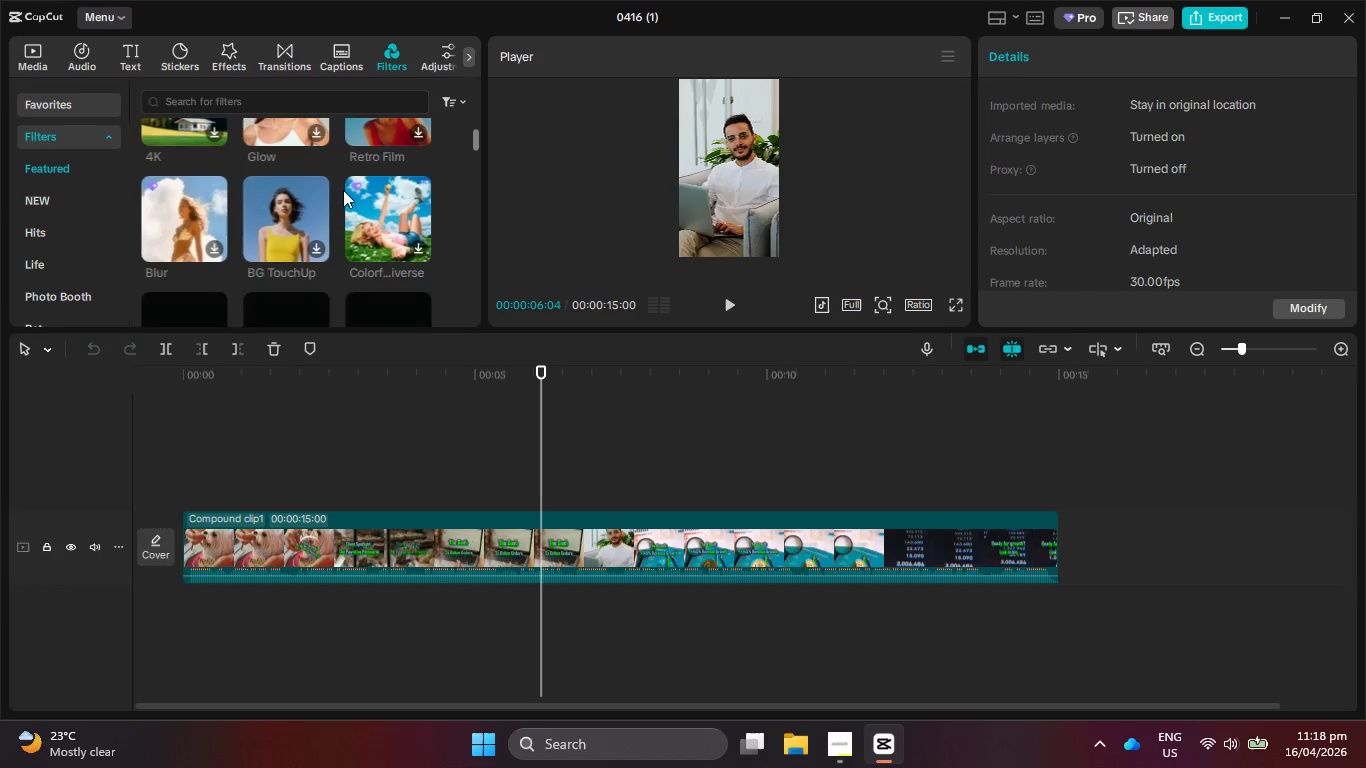 
scroll: coordinate [343, 190], scroll_direction: down, amount: 3.0
 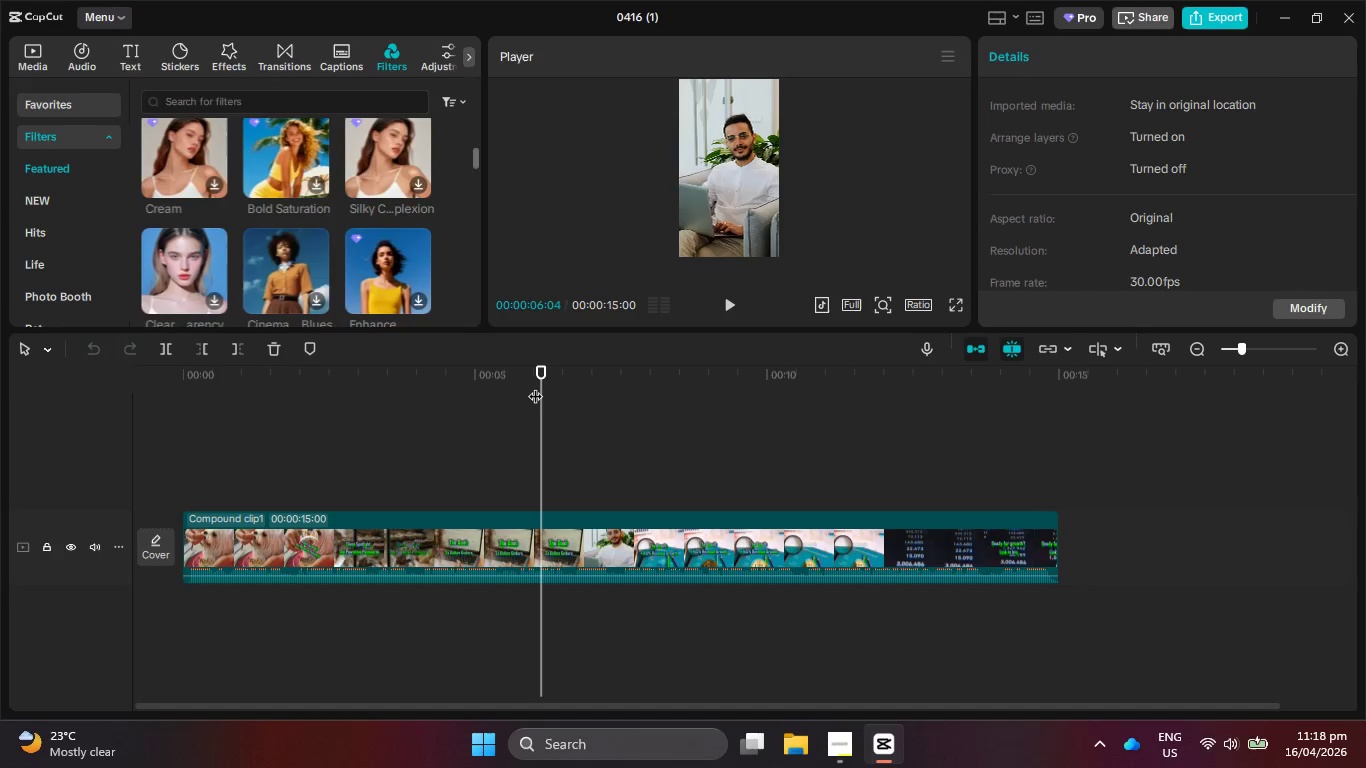 
left_click_drag(start_coordinate=[534, 386], to_coordinate=[596, 393])
 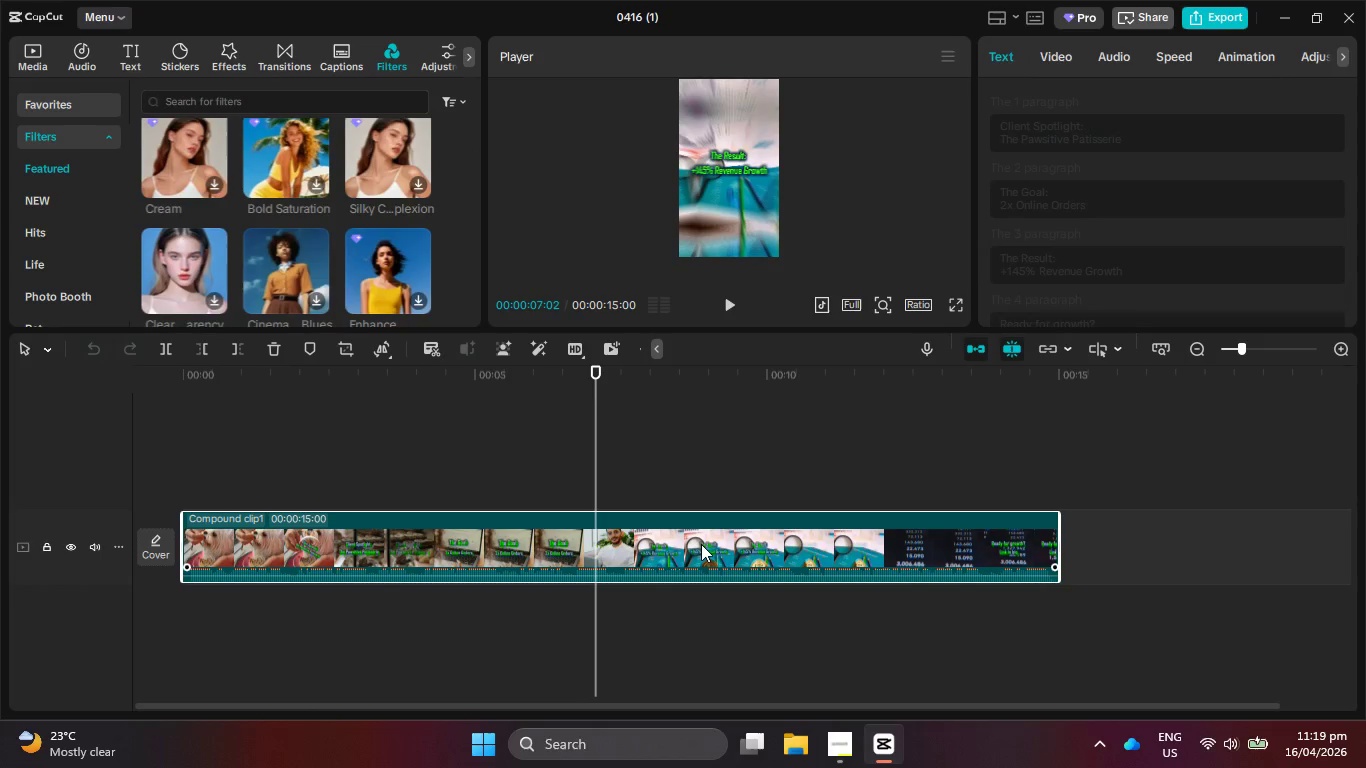 
double_click([701, 544])
 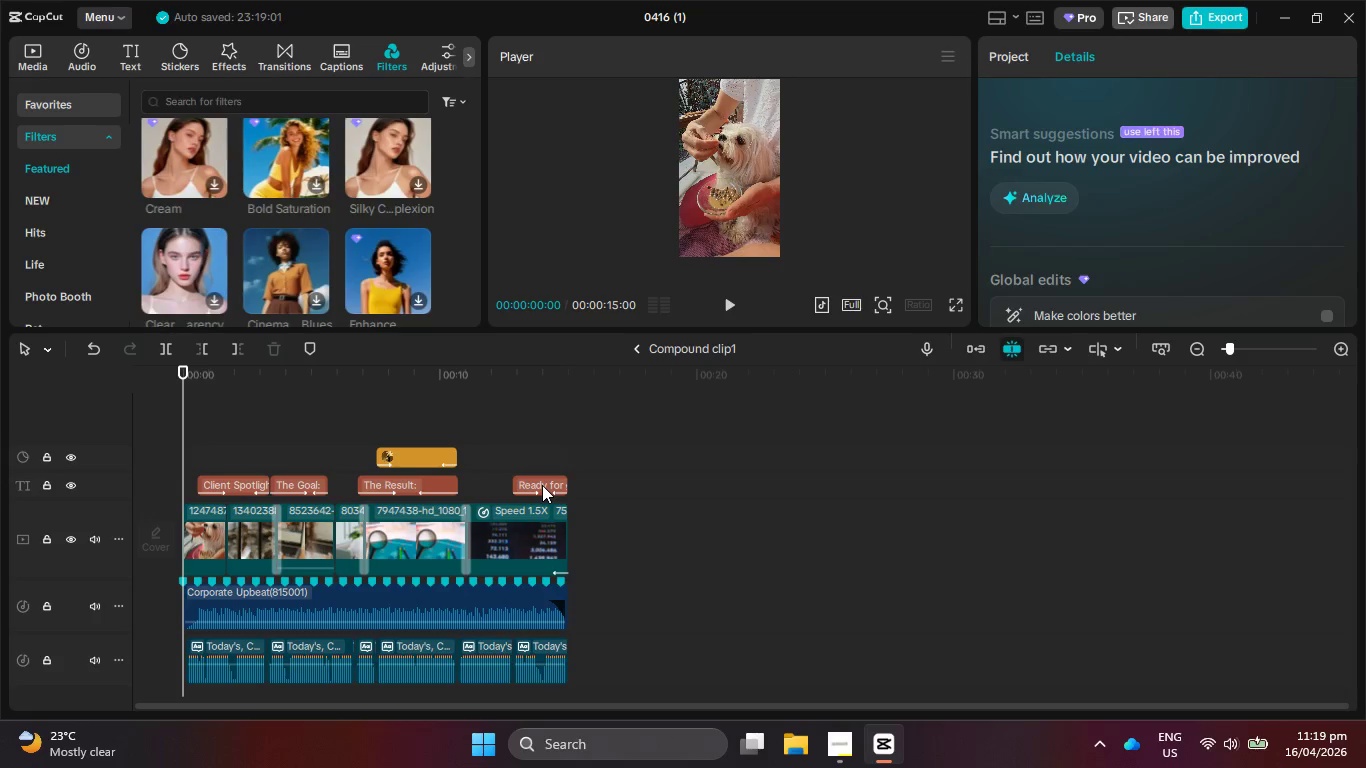 
hold_key(key=ControlLeft, duration=1.42)
scroll: coordinate [567, 495], scroll_direction: up, amount: 26.0
 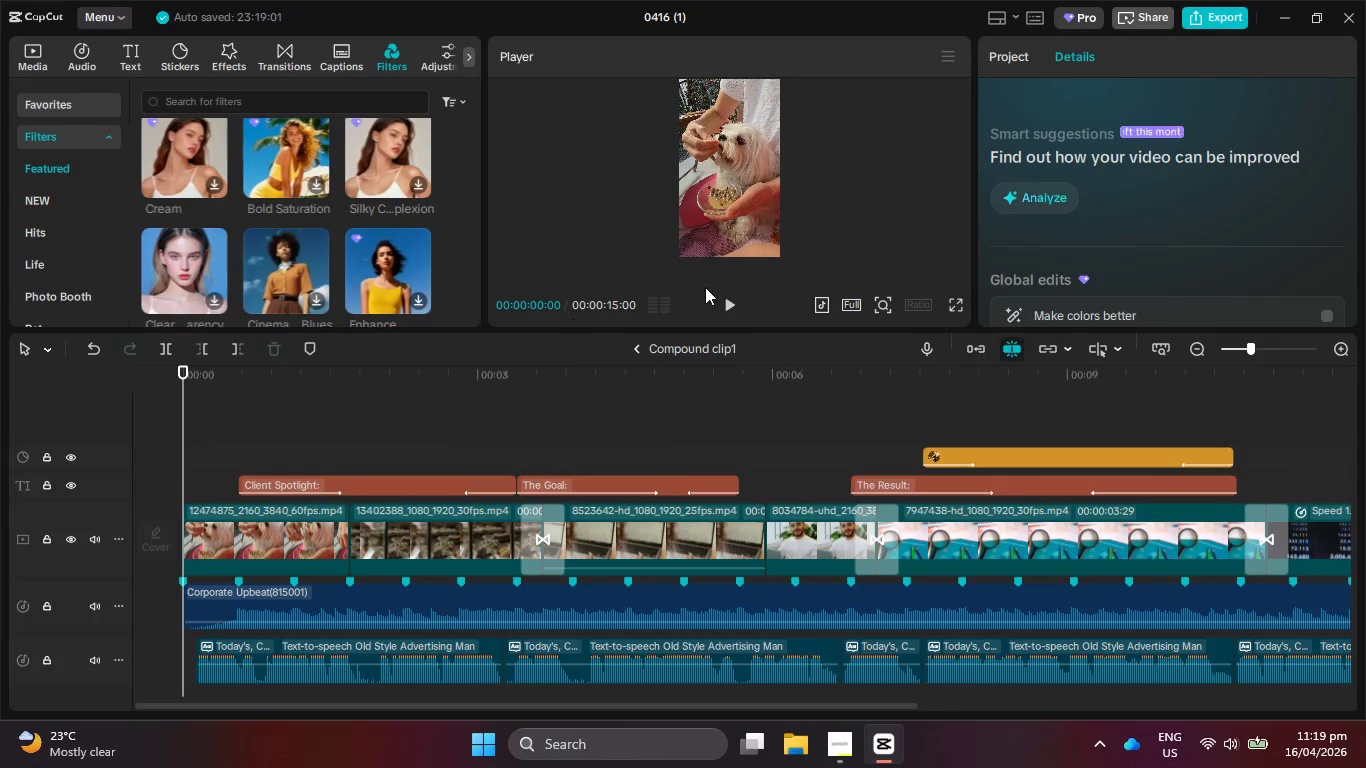 
left_click([732, 297])
 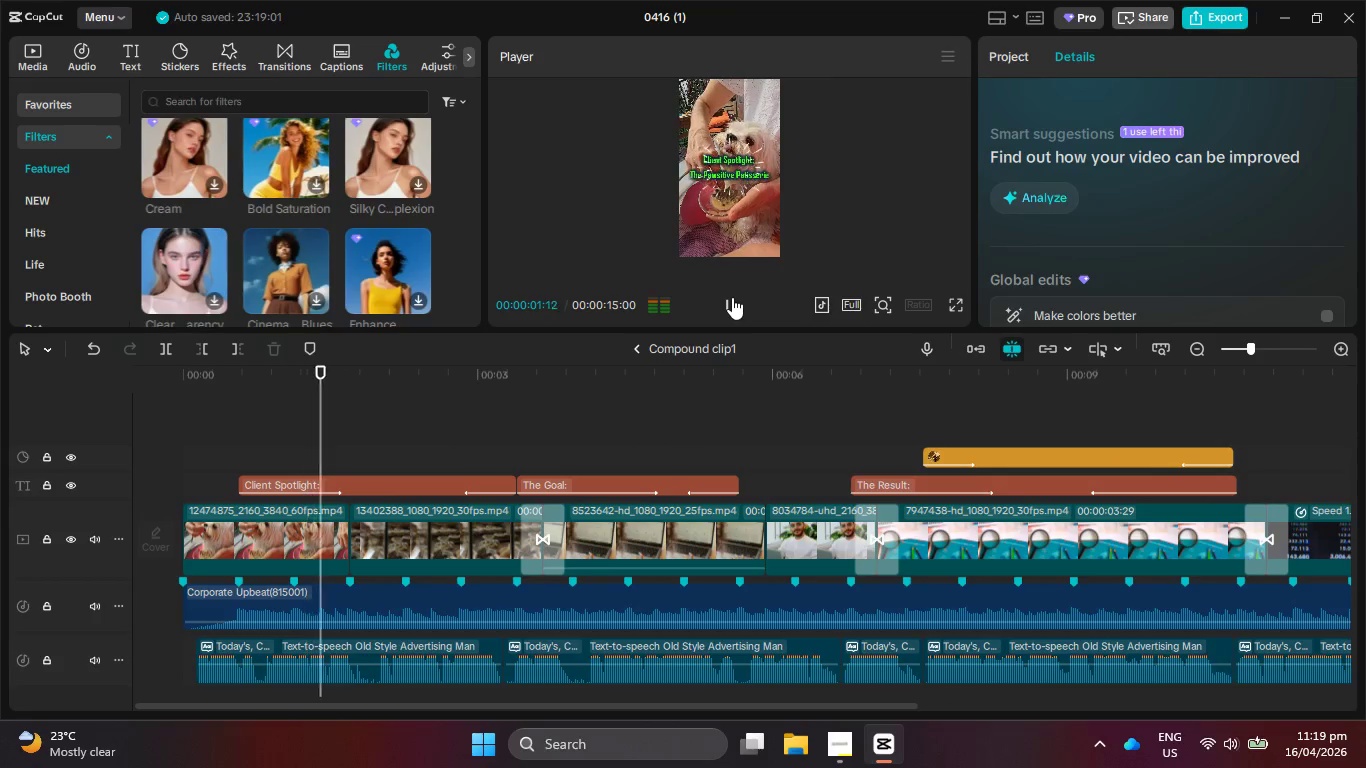 
left_click([732, 297])
 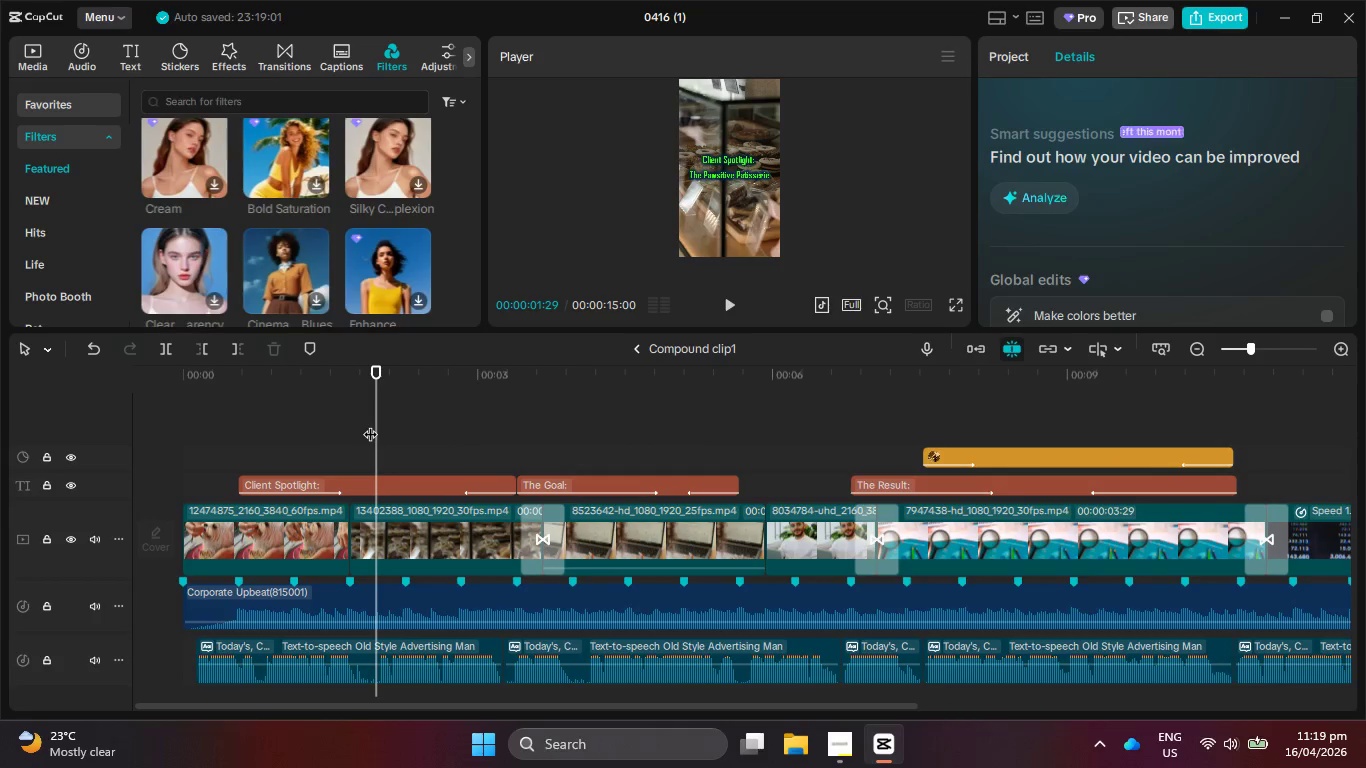 
left_click_drag(start_coordinate=[375, 427], to_coordinate=[860, 699])
 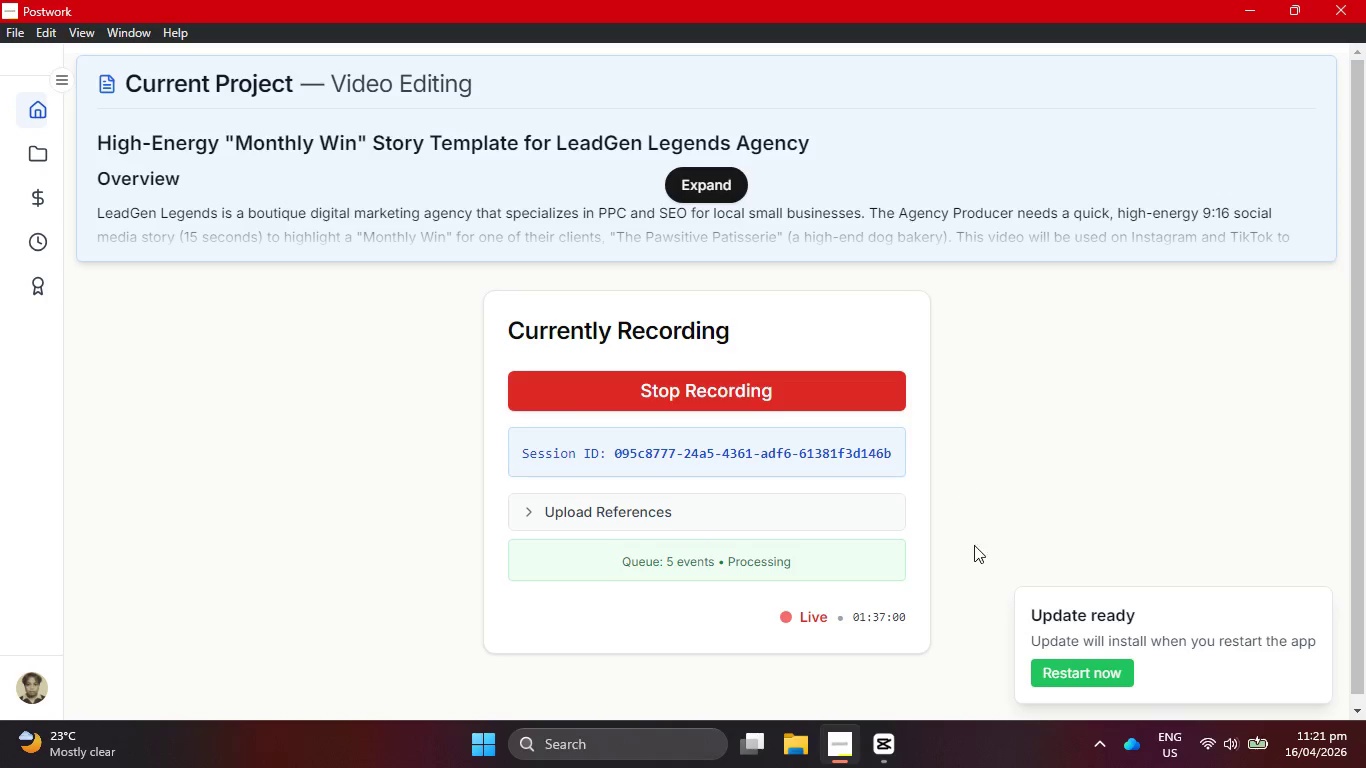 
wait(65.06)
 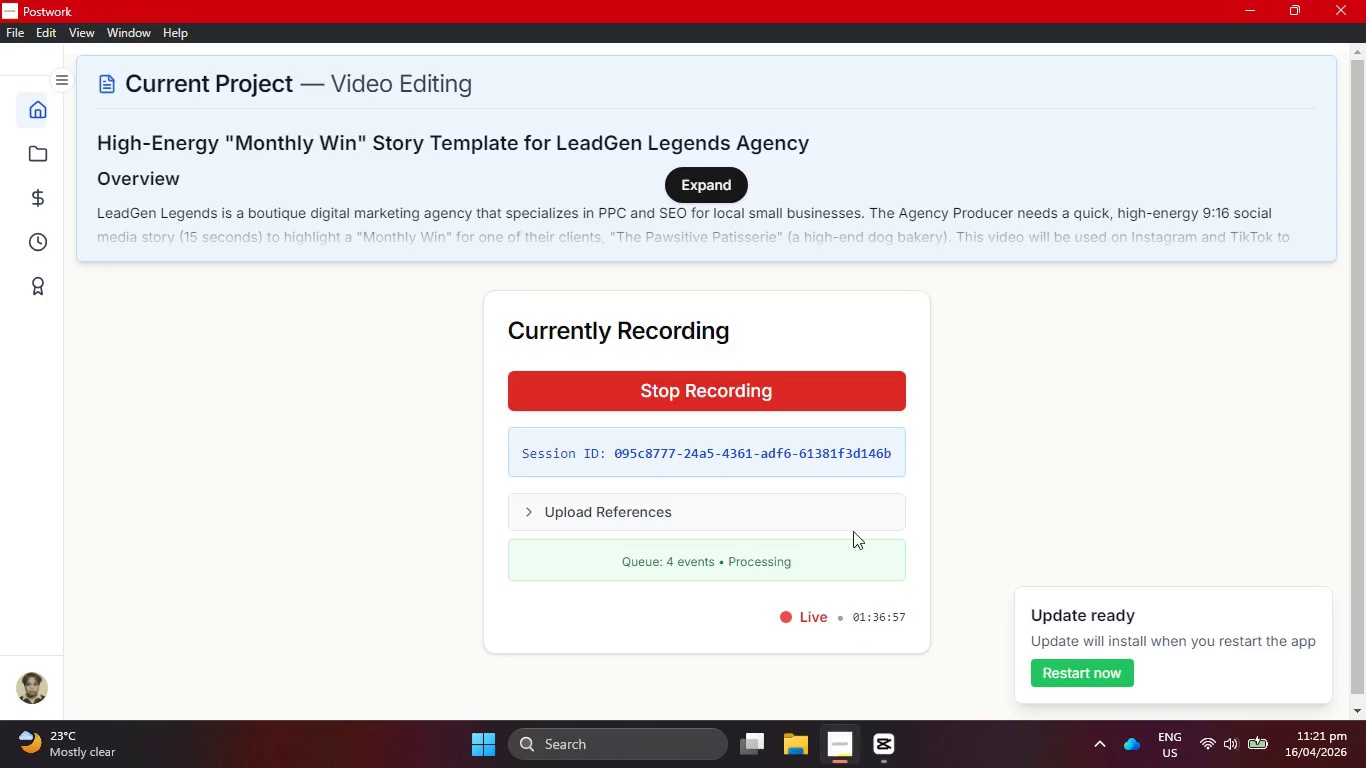 
left_click([1266, 741])
 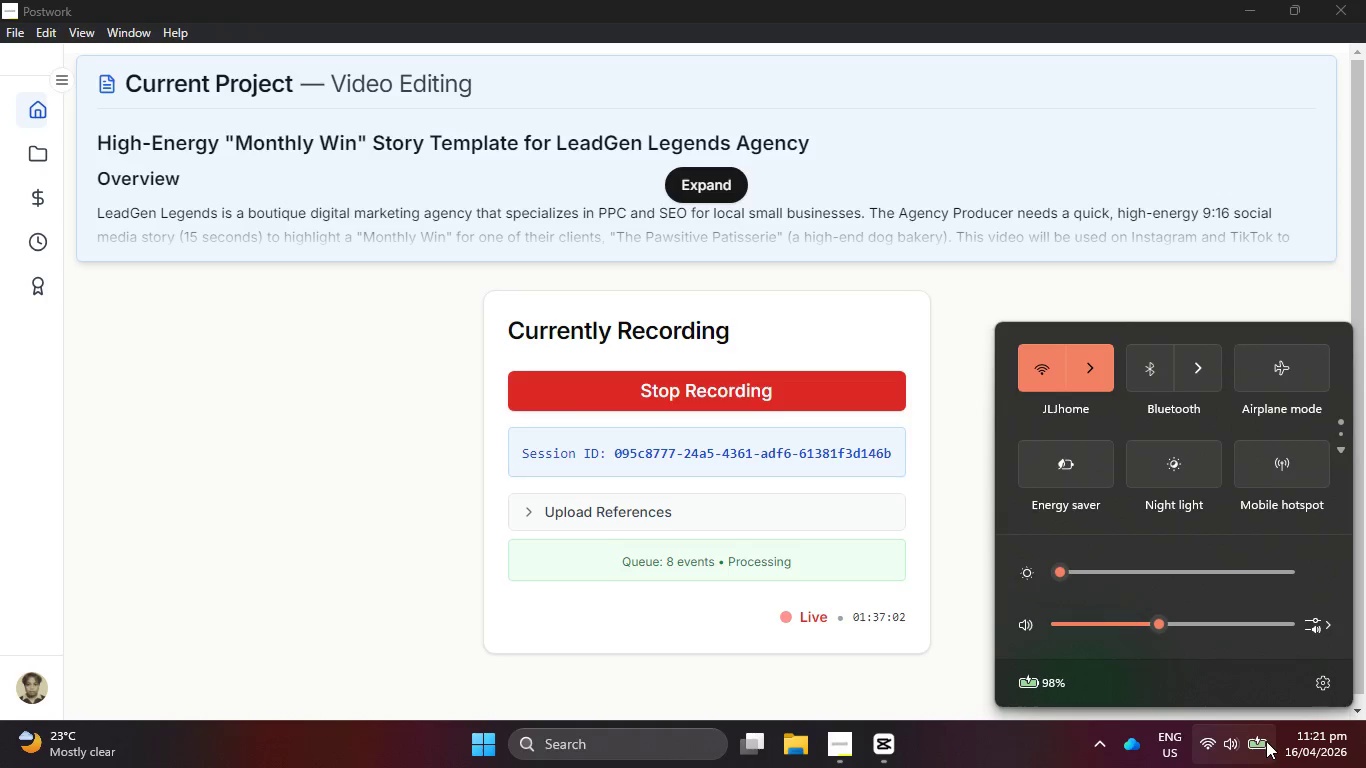 
left_click([1266, 741])